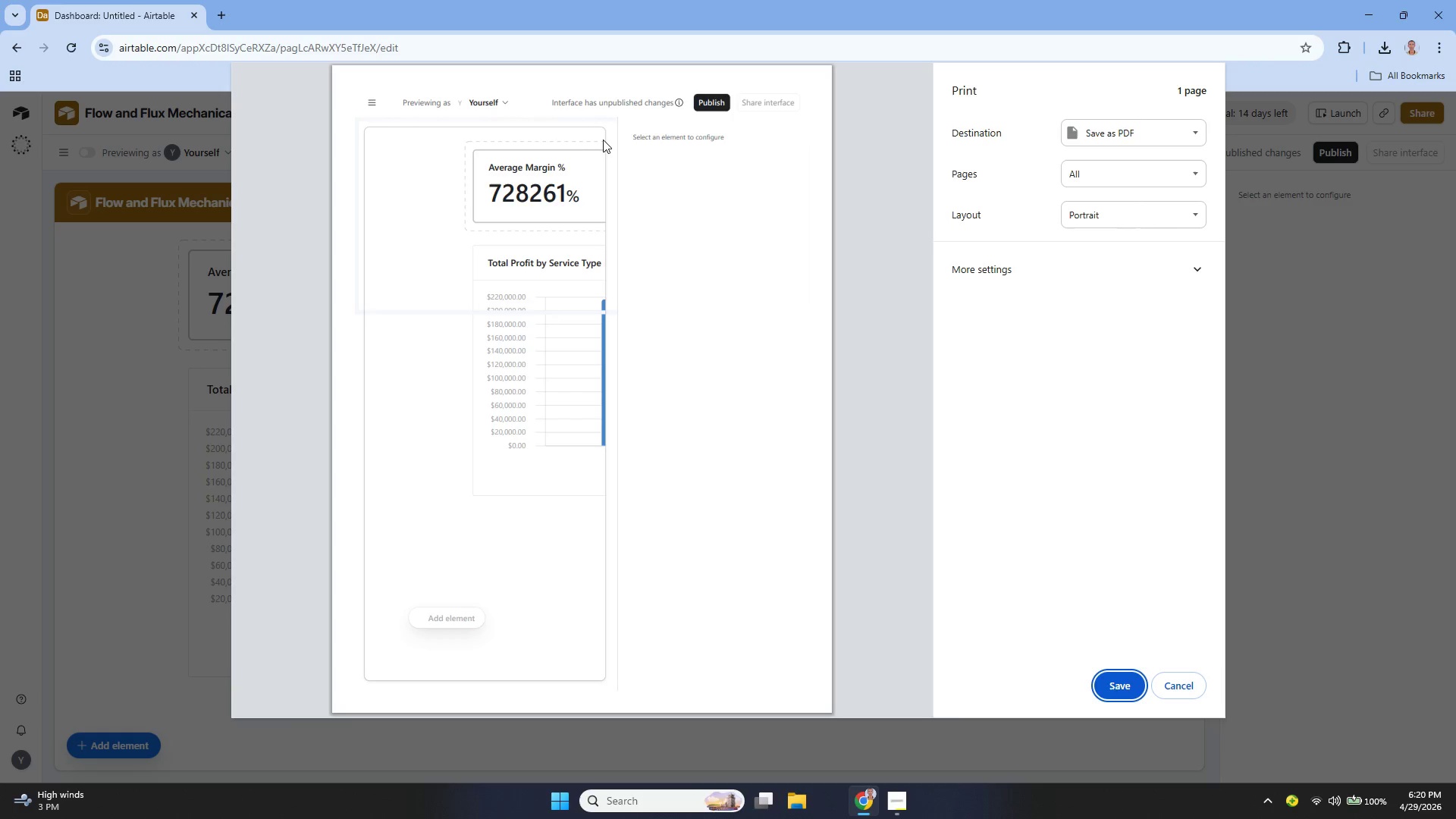 
left_click([1122, 212])
 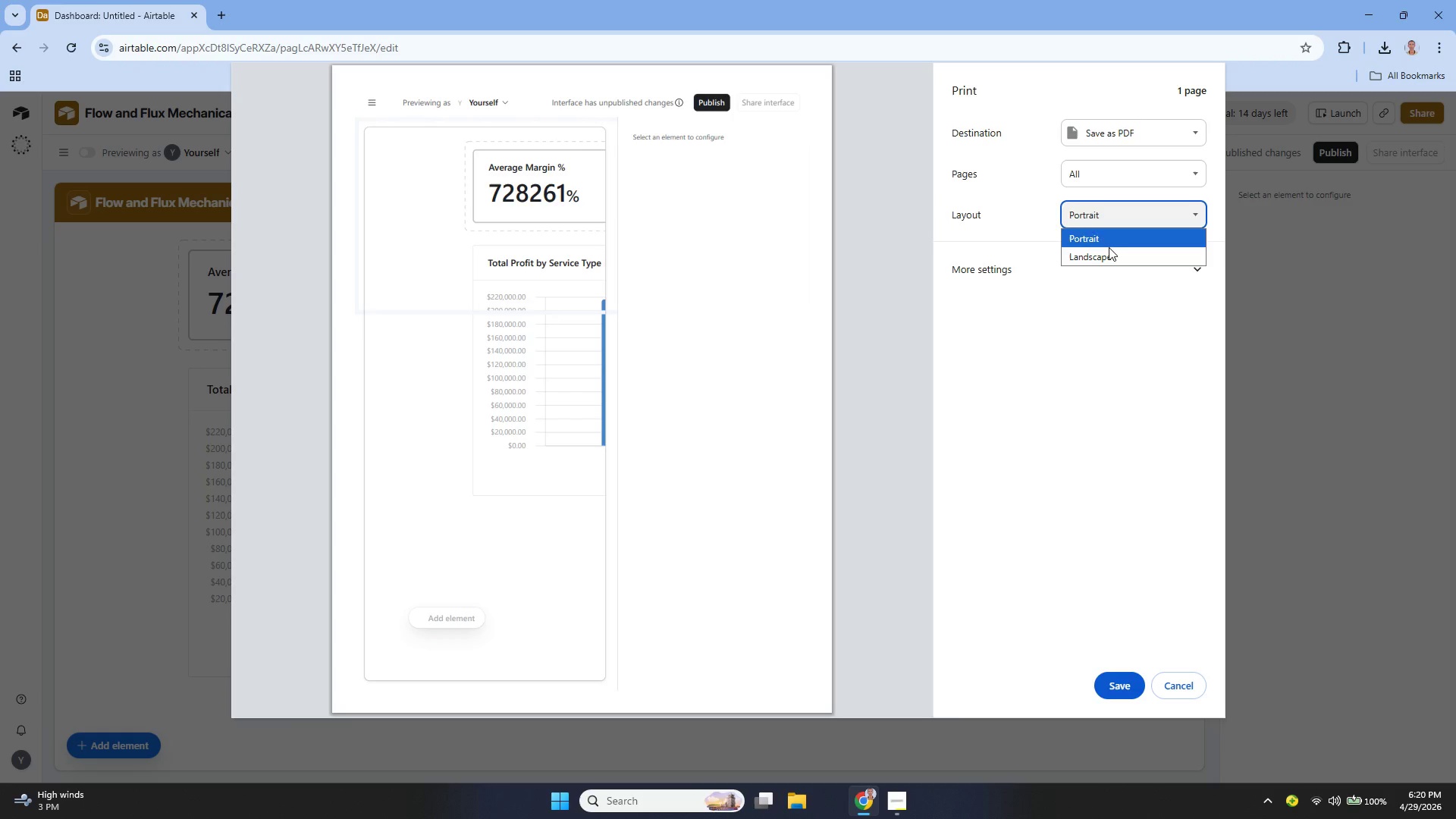 
left_click([1108, 247])
 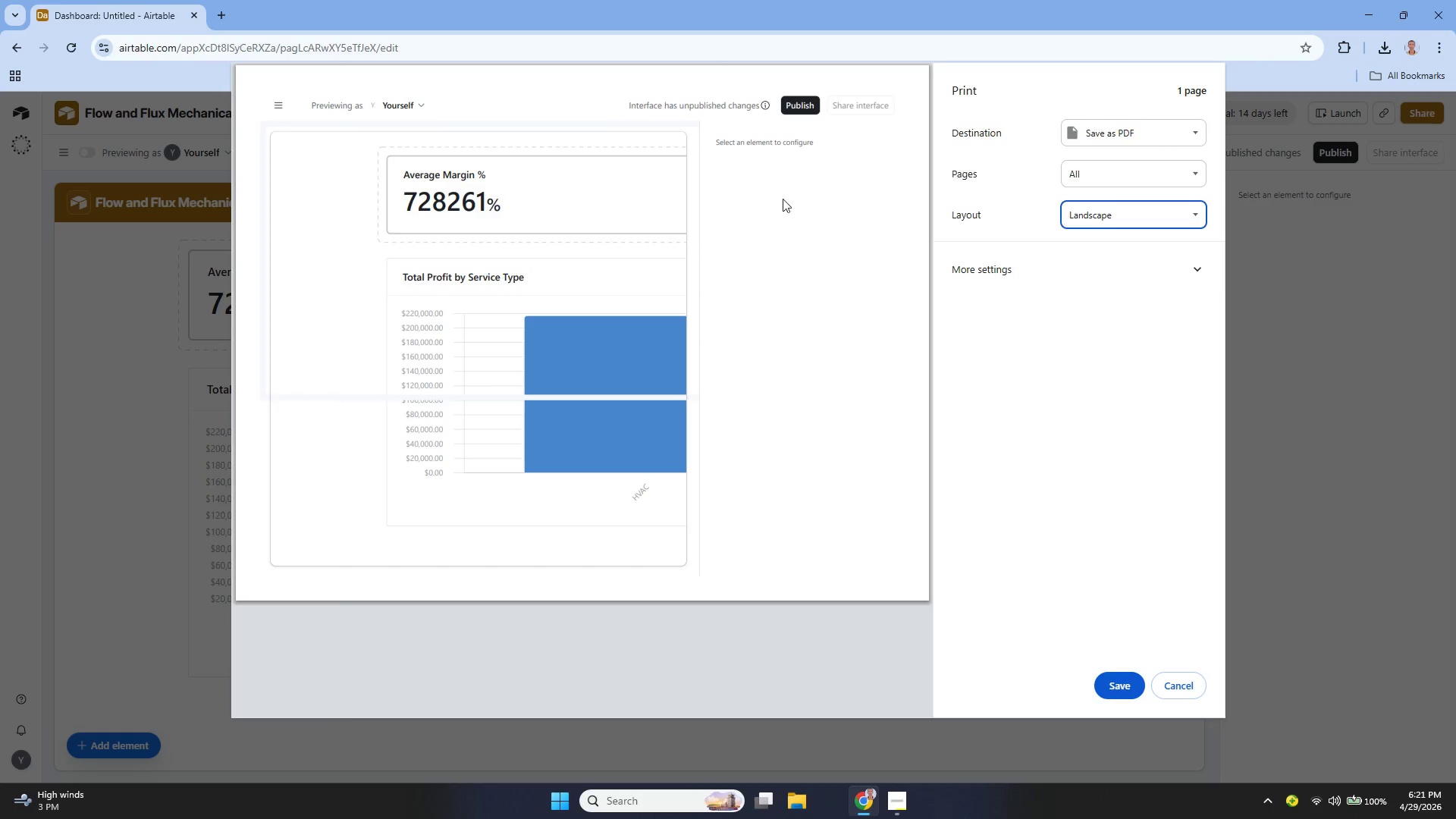 
left_click([1037, 256])
 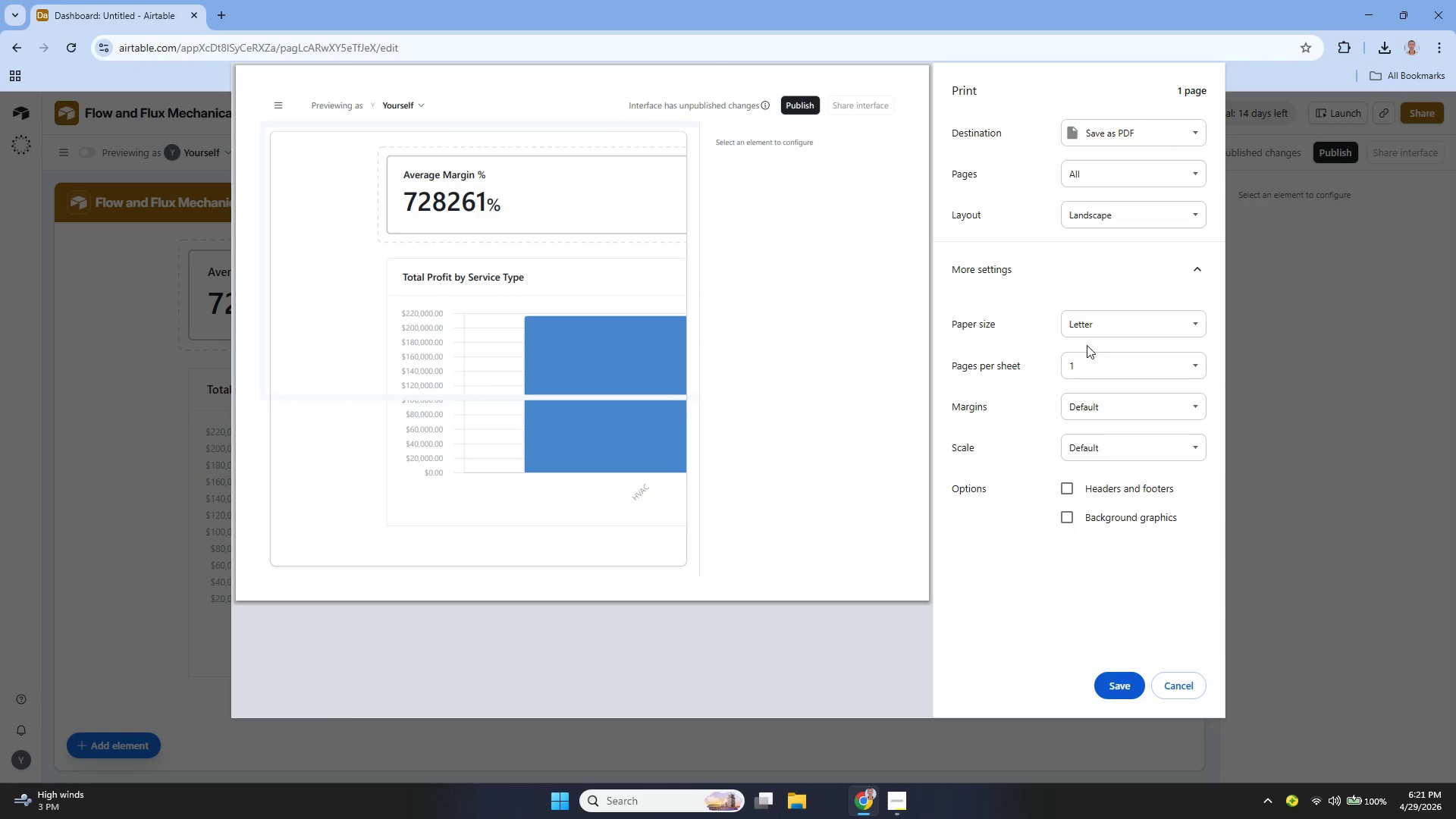 
left_click([1103, 321])
 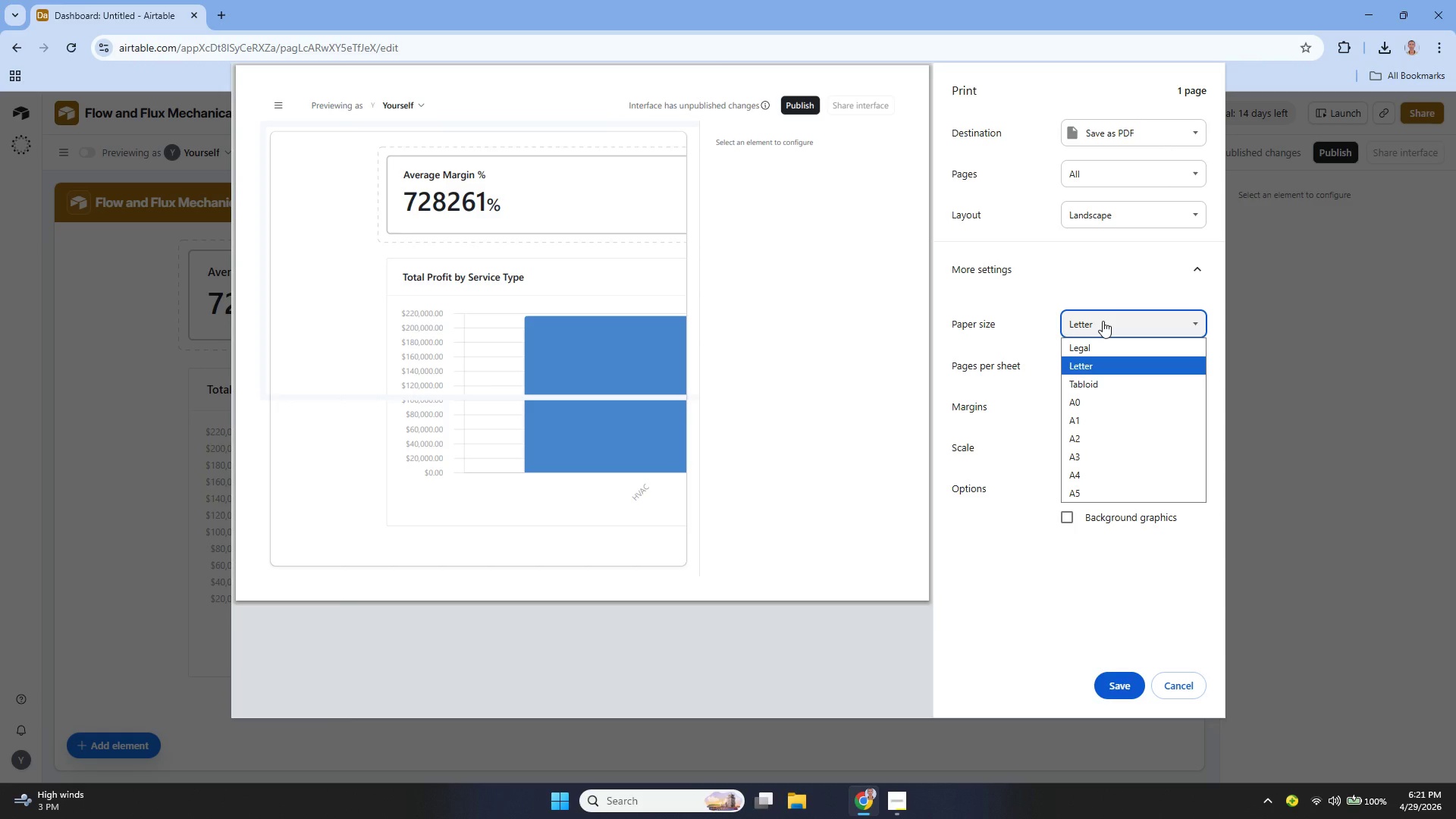 
left_click([1103, 321])
 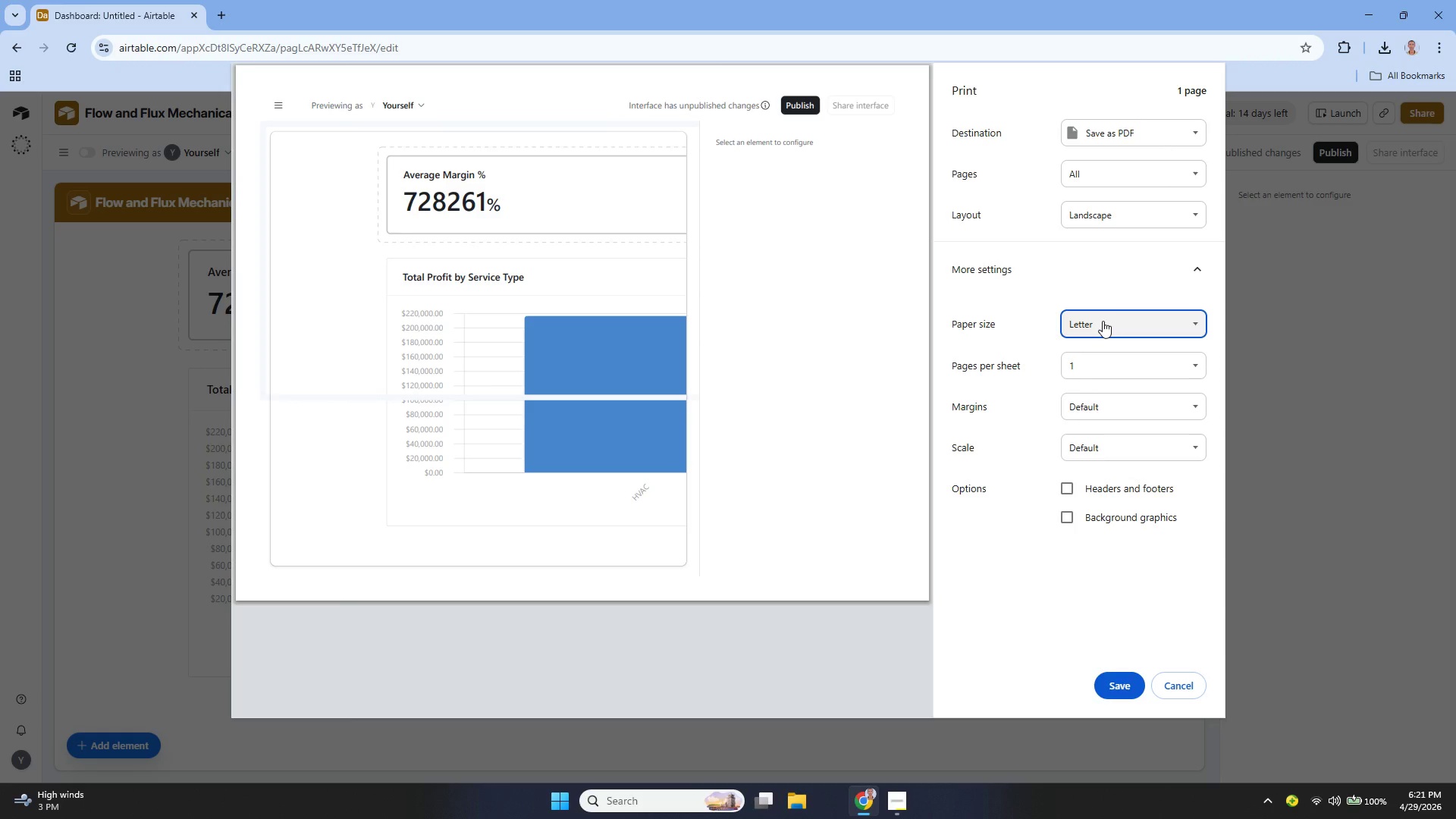 
left_click([1103, 321])
 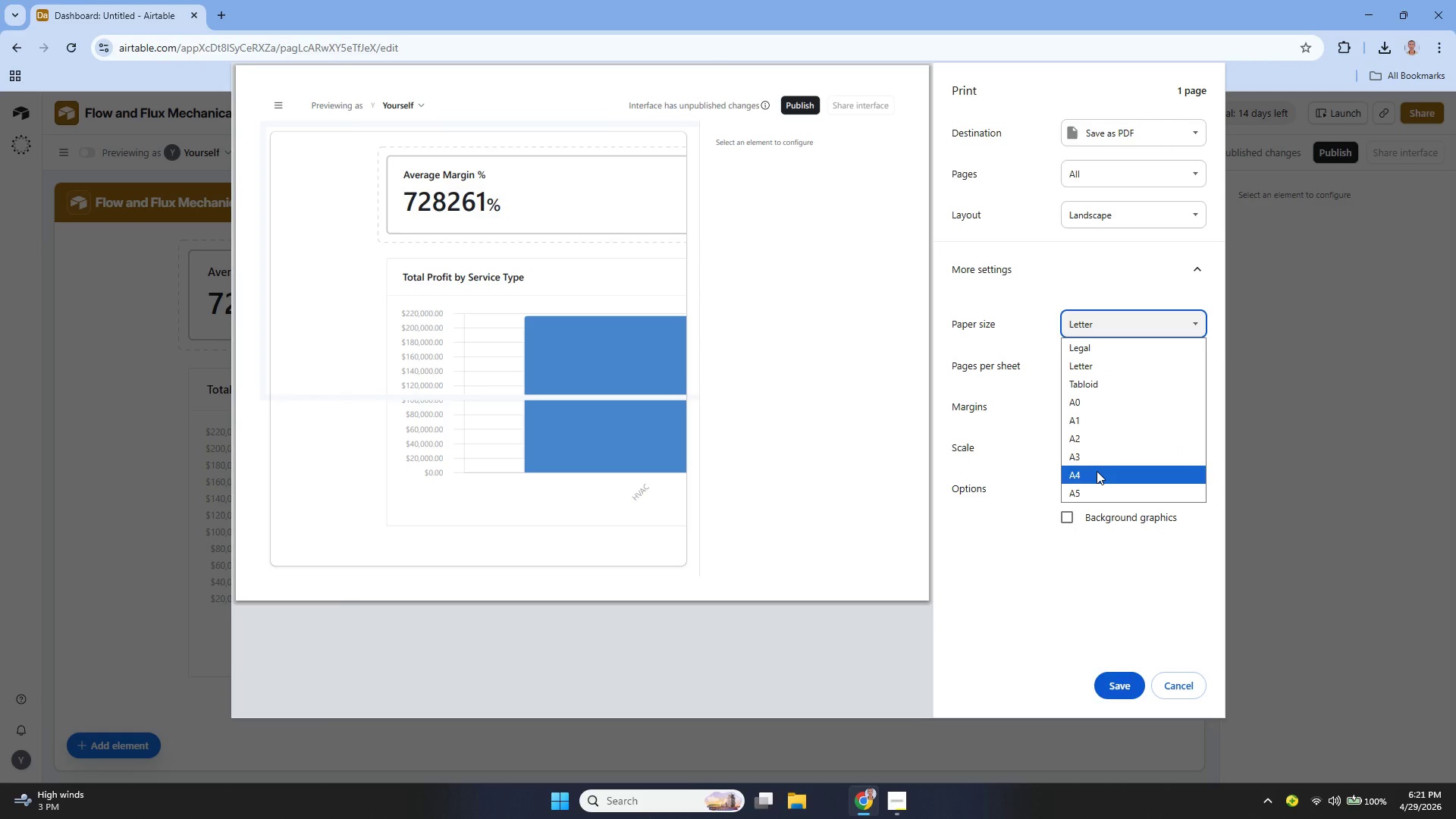 
left_click([1096, 472])
 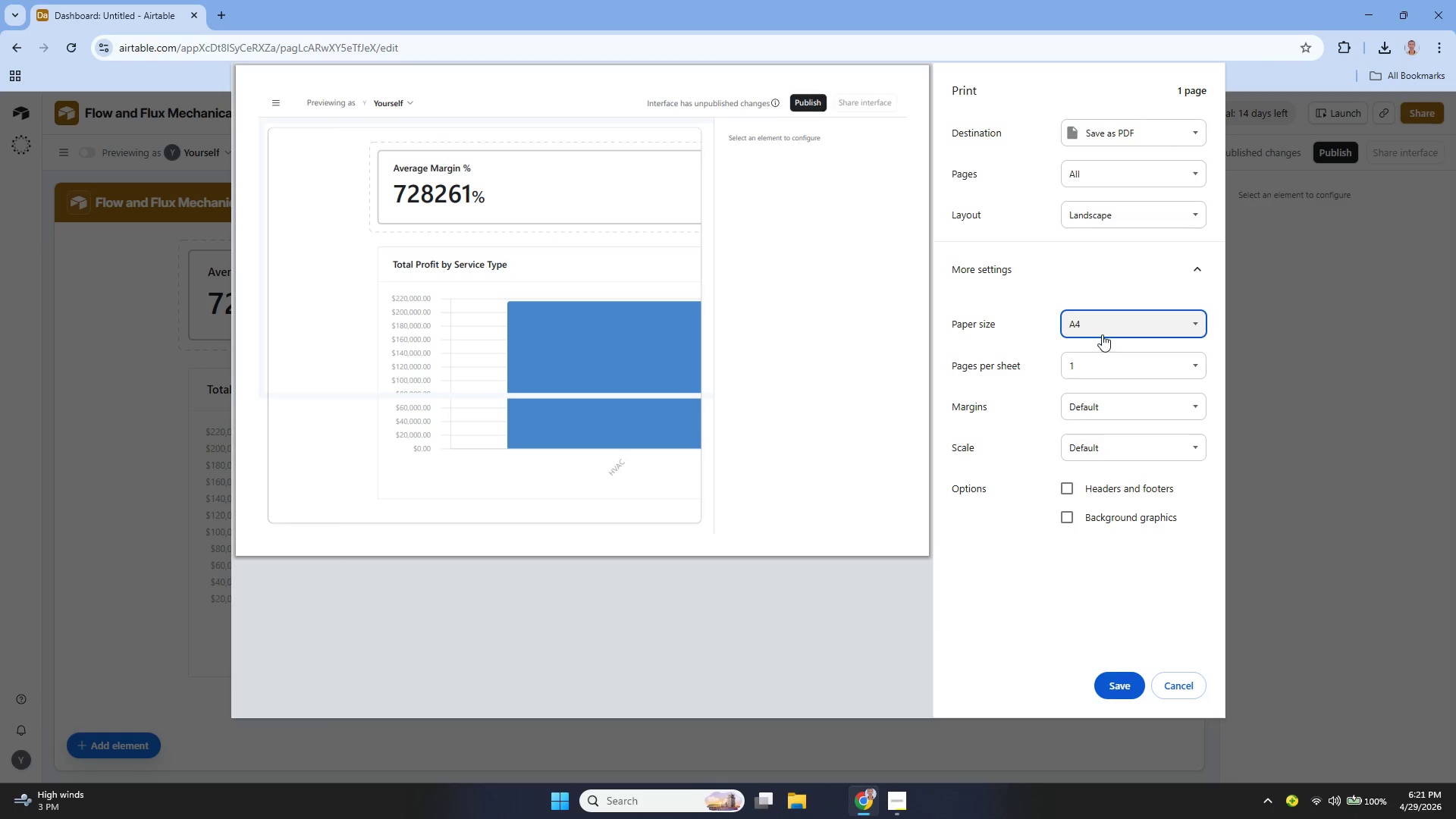 
left_click([1103, 328])
 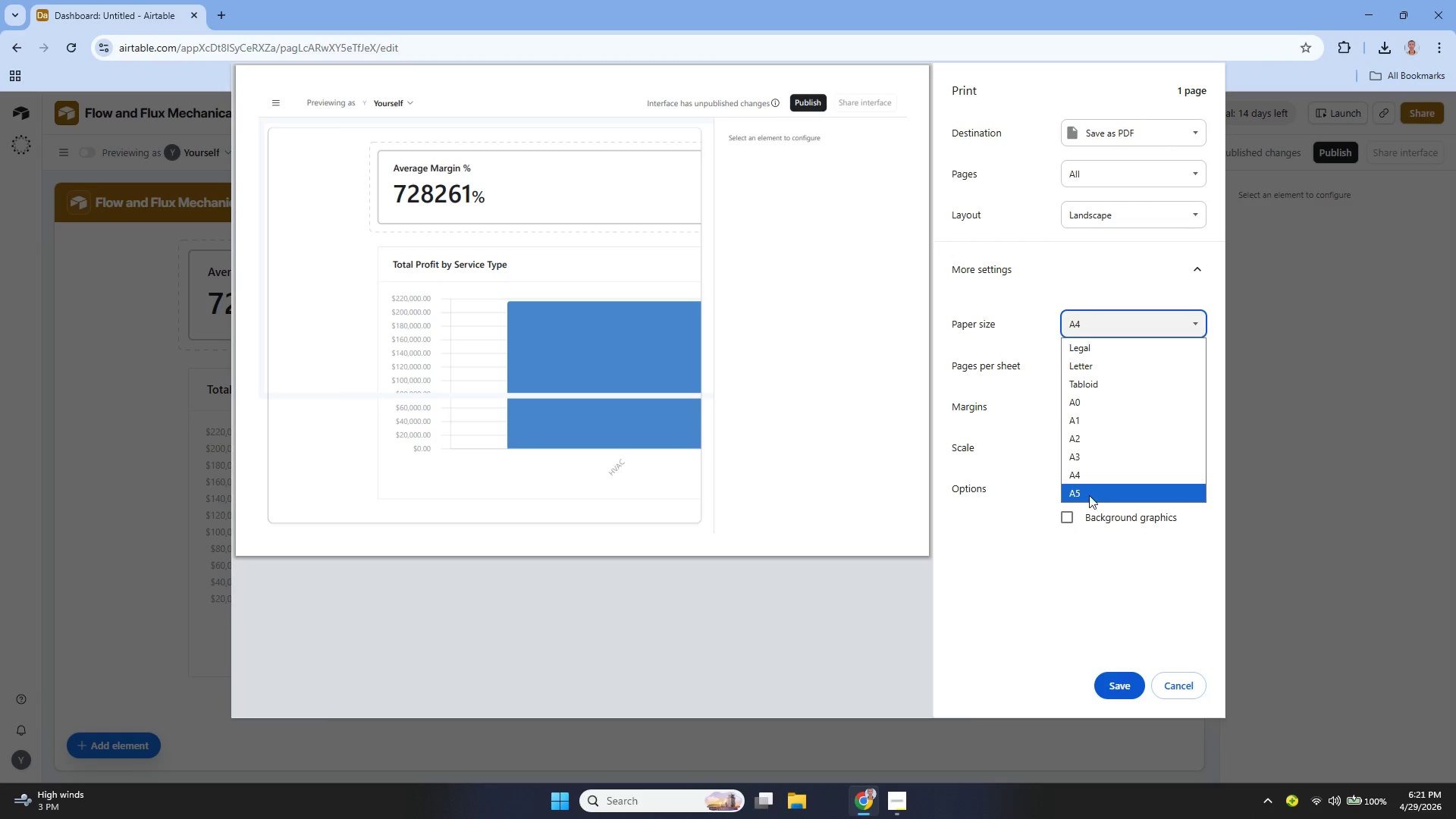 
left_click([1087, 494])
 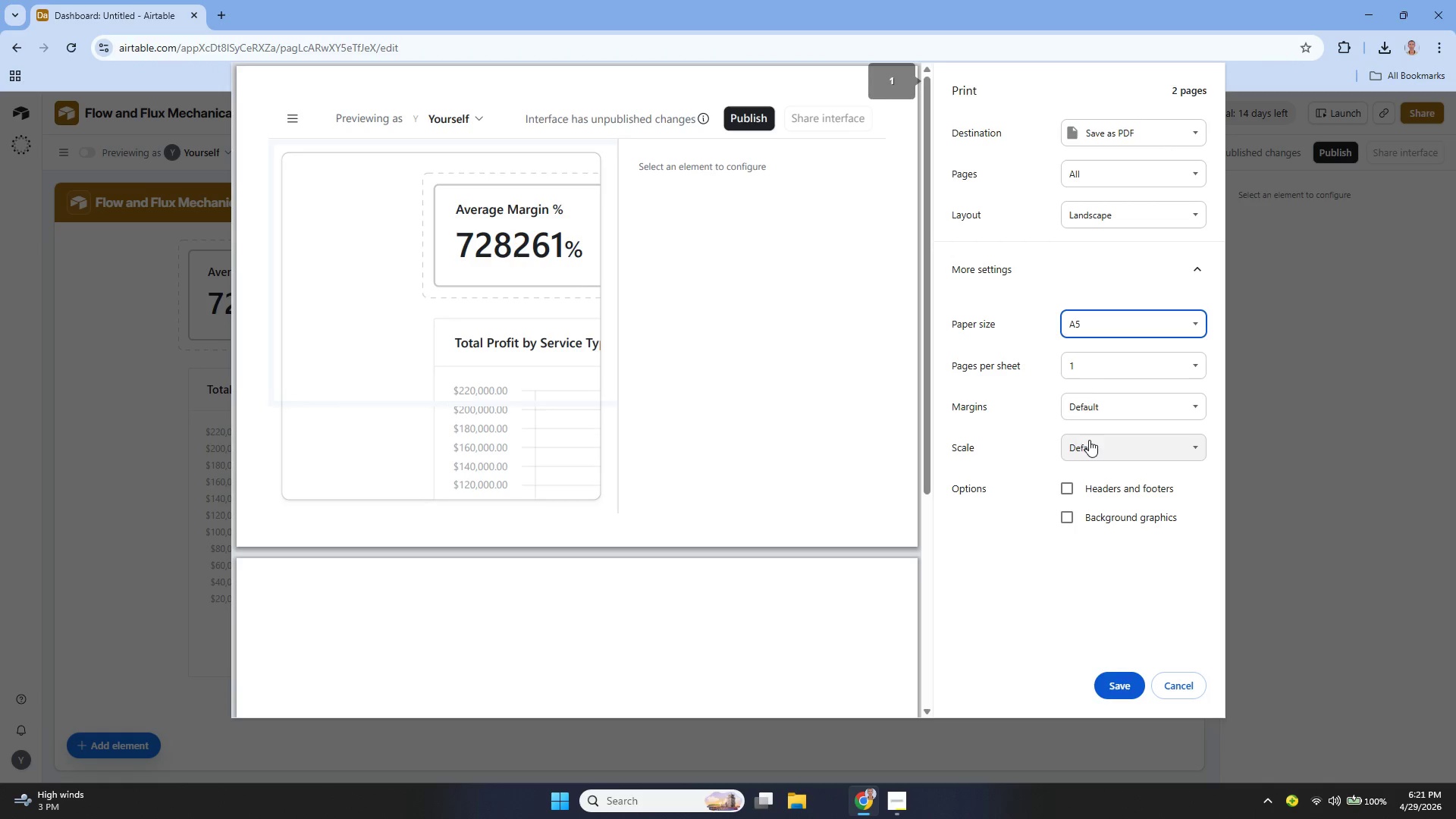 
left_click([1097, 327])
 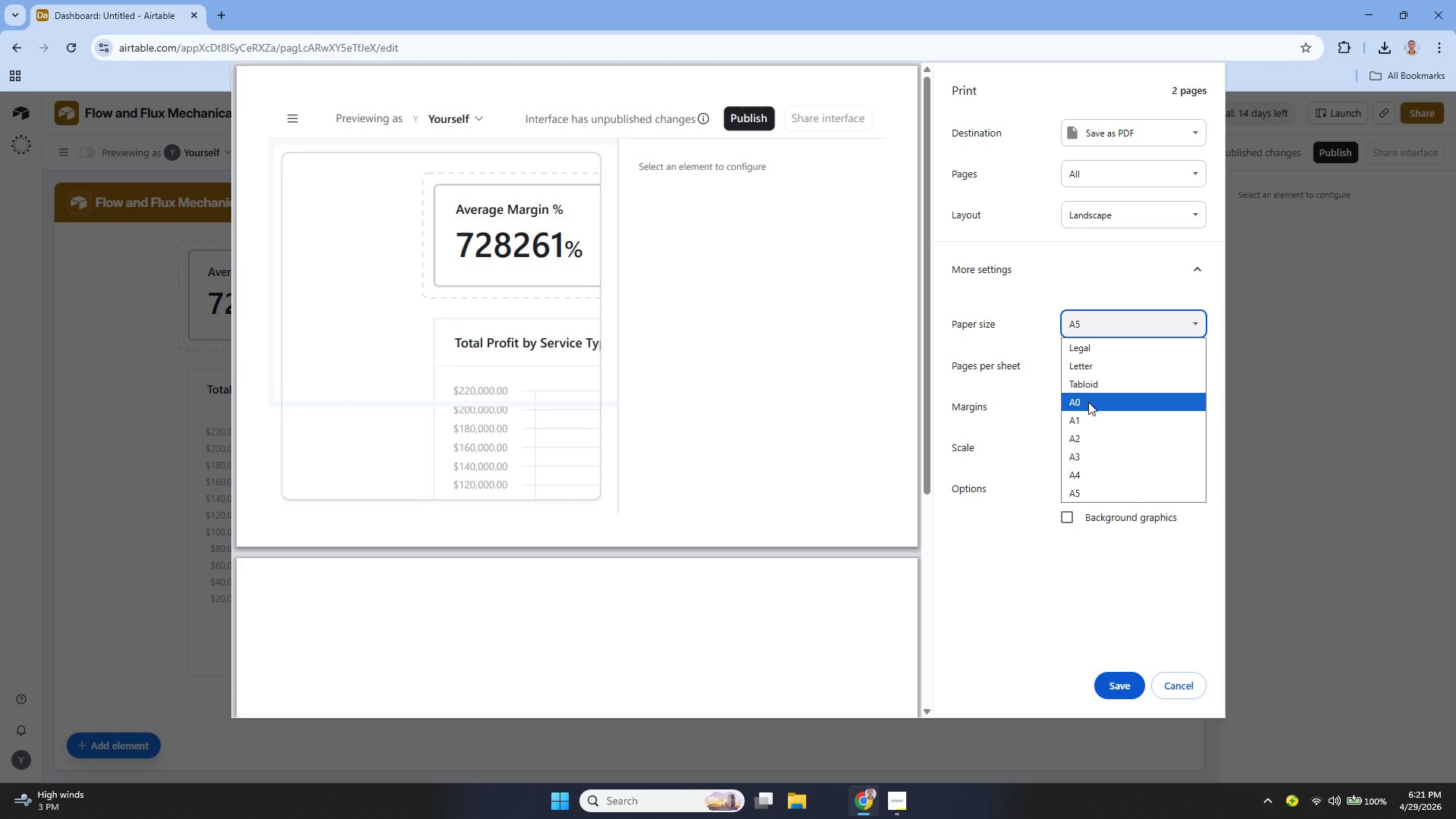 
left_click([1087, 405])
 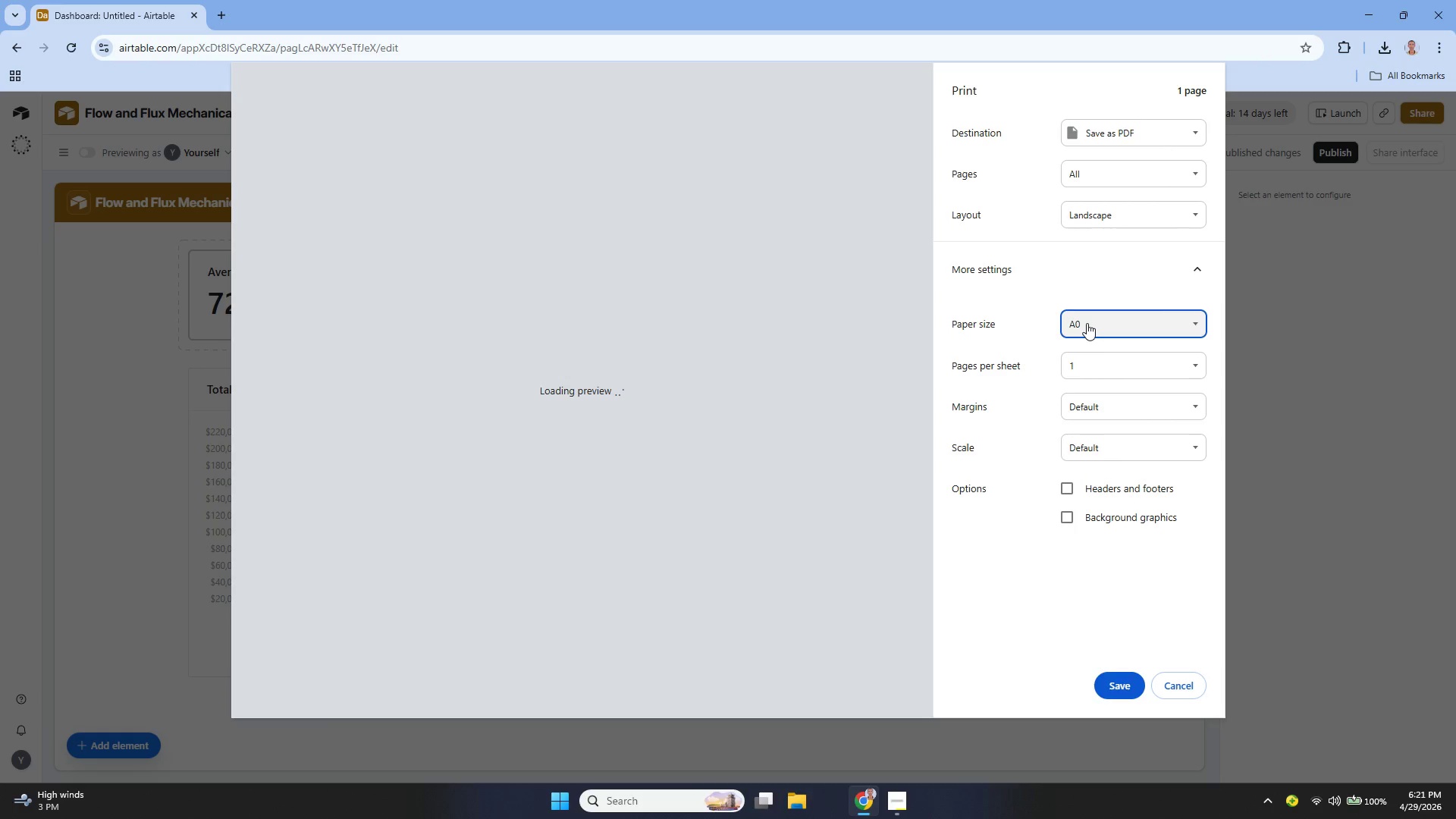 
wait(10.41)
 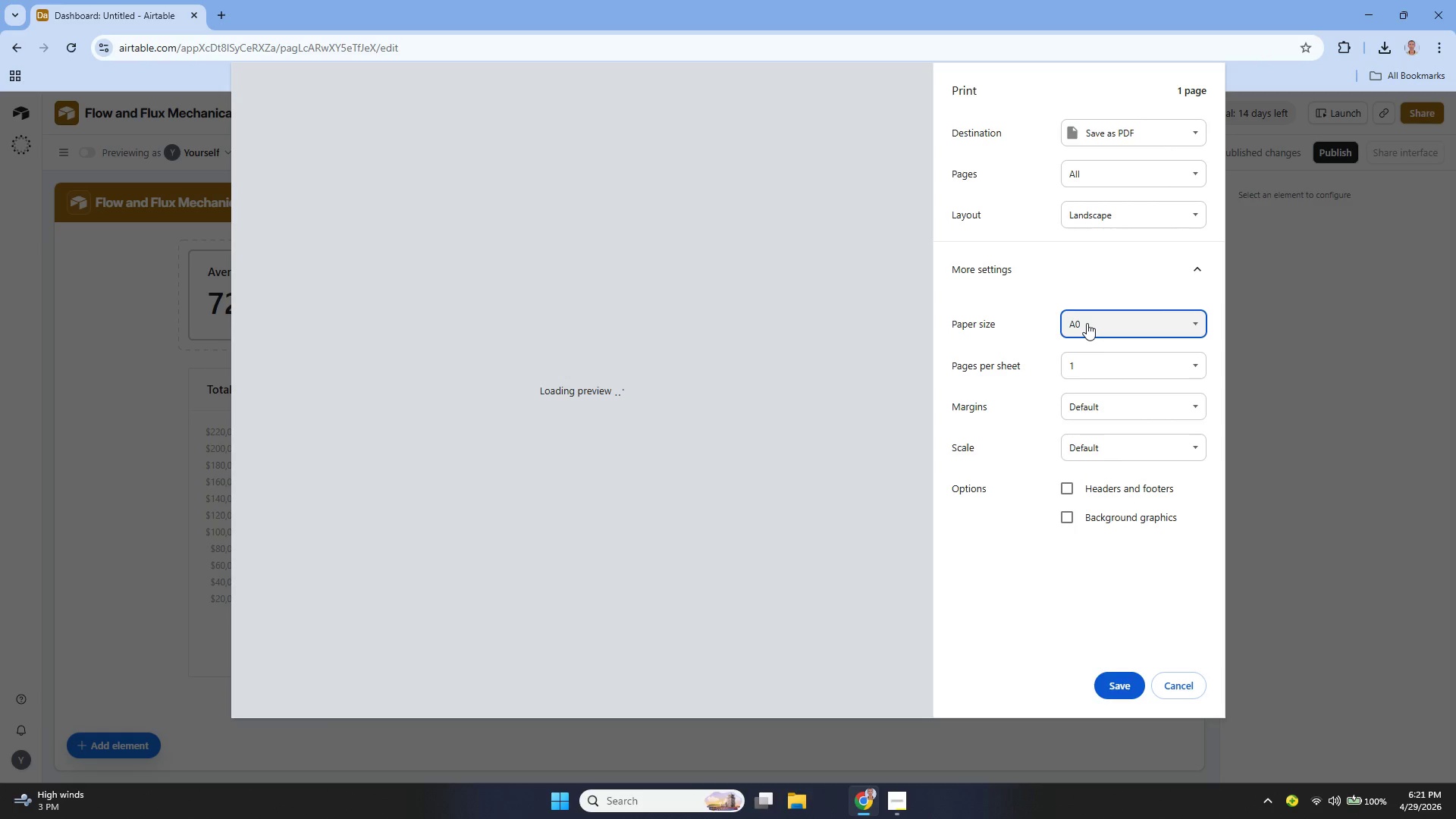 
left_click([1087, 323])
 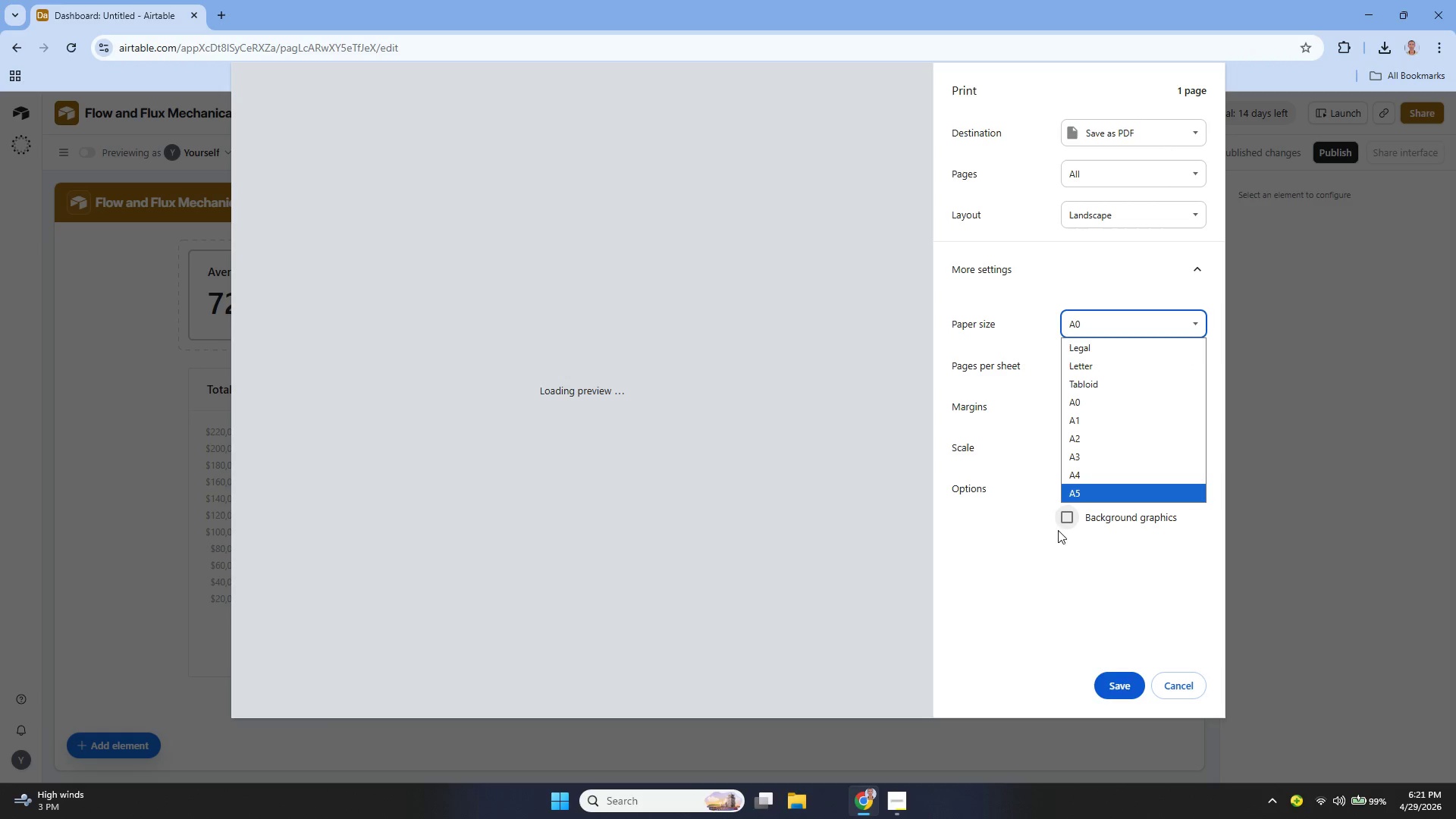 
left_click([1045, 582])
 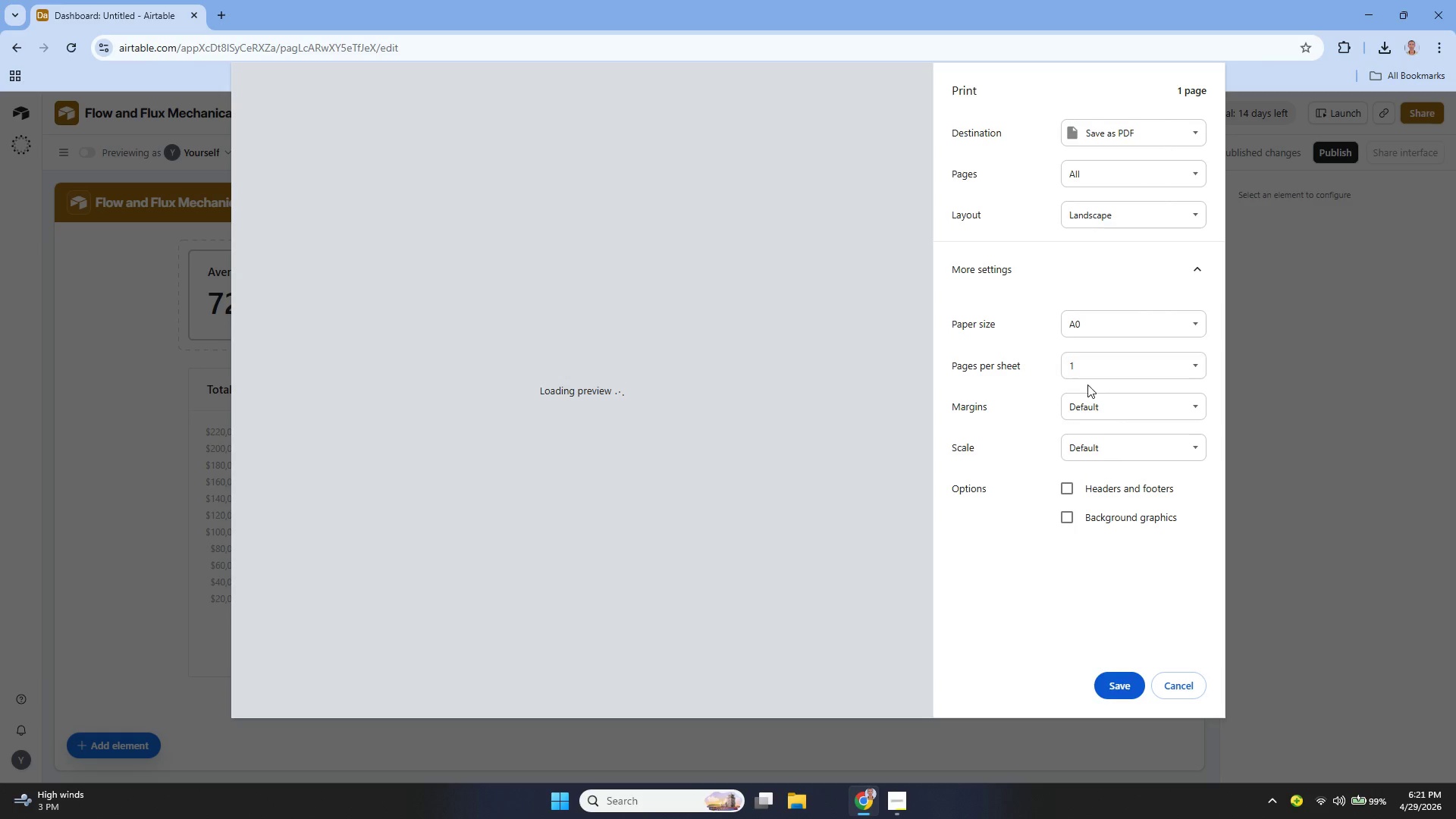 
left_click([1096, 400])
 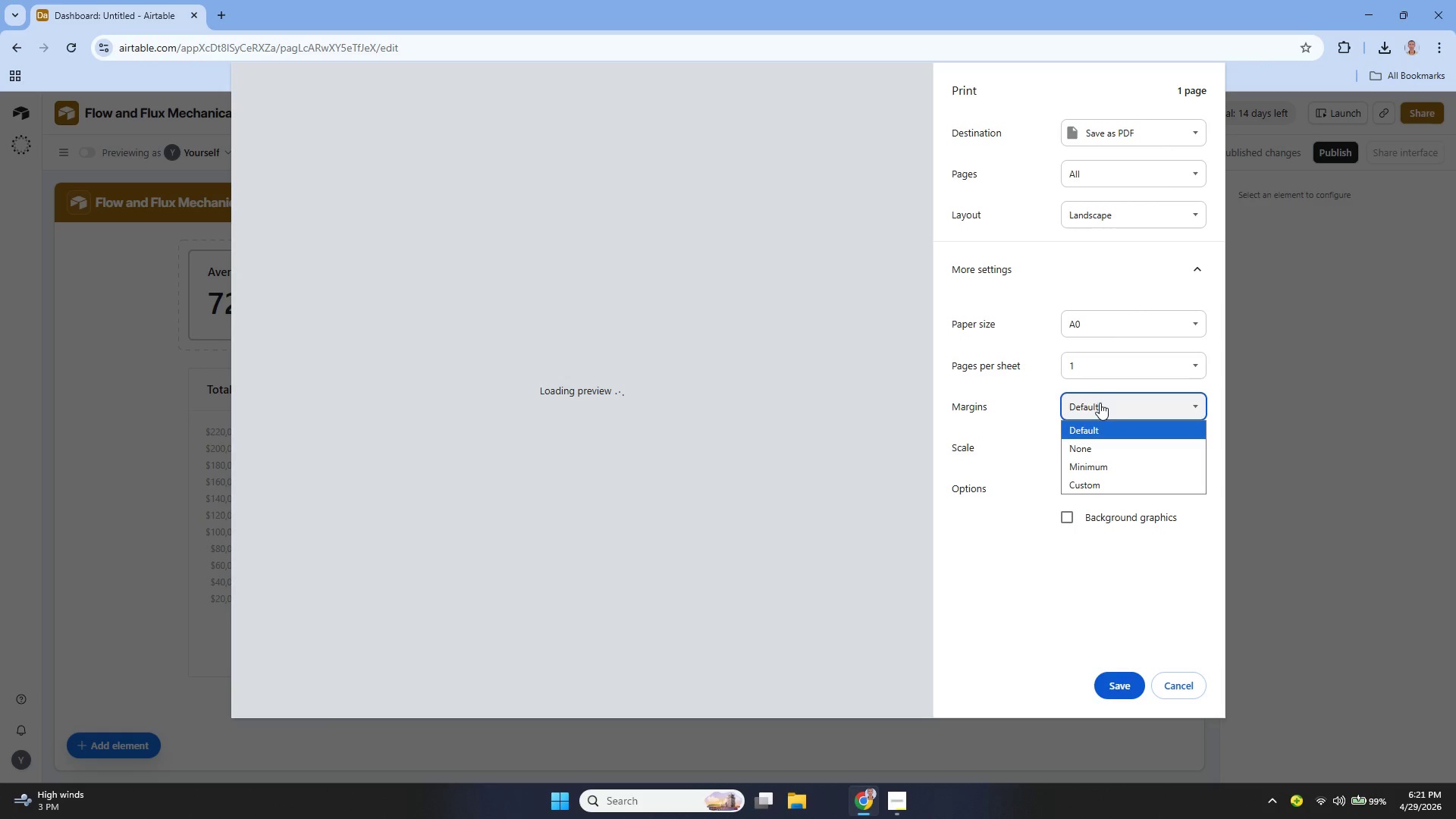 
left_click([1100, 403])
 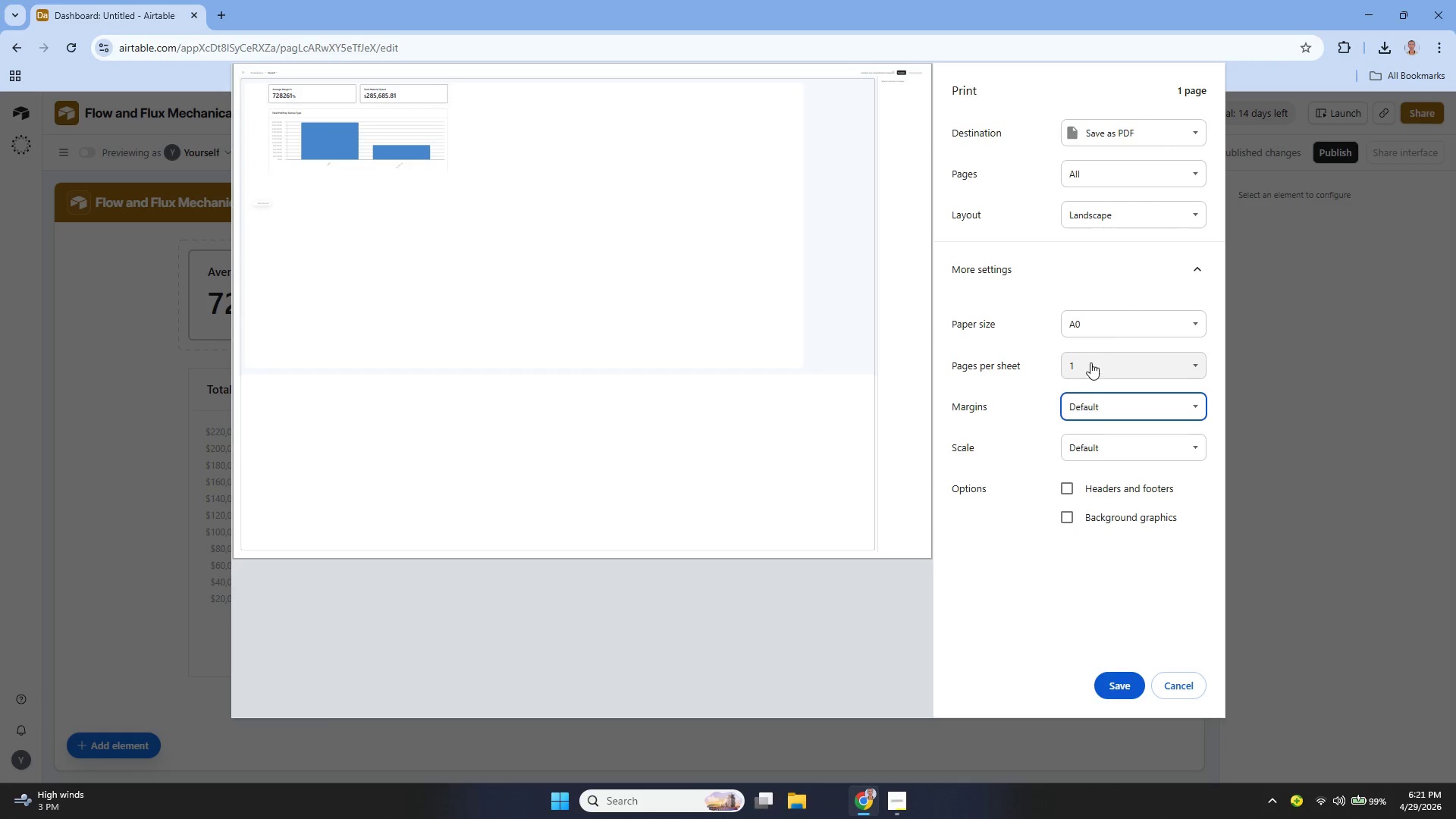 
left_click([1095, 315])
 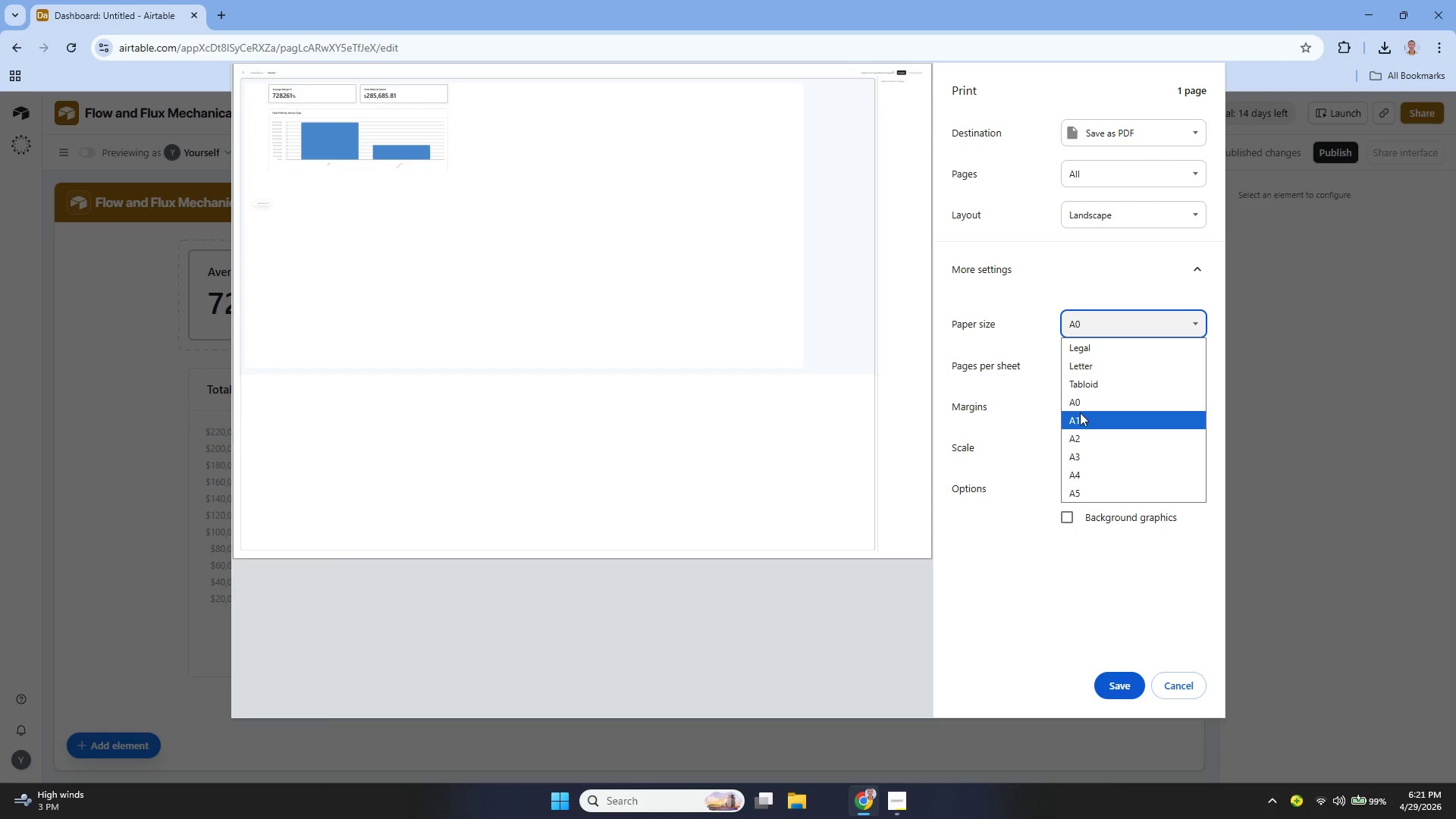 
left_click([1080, 414])
 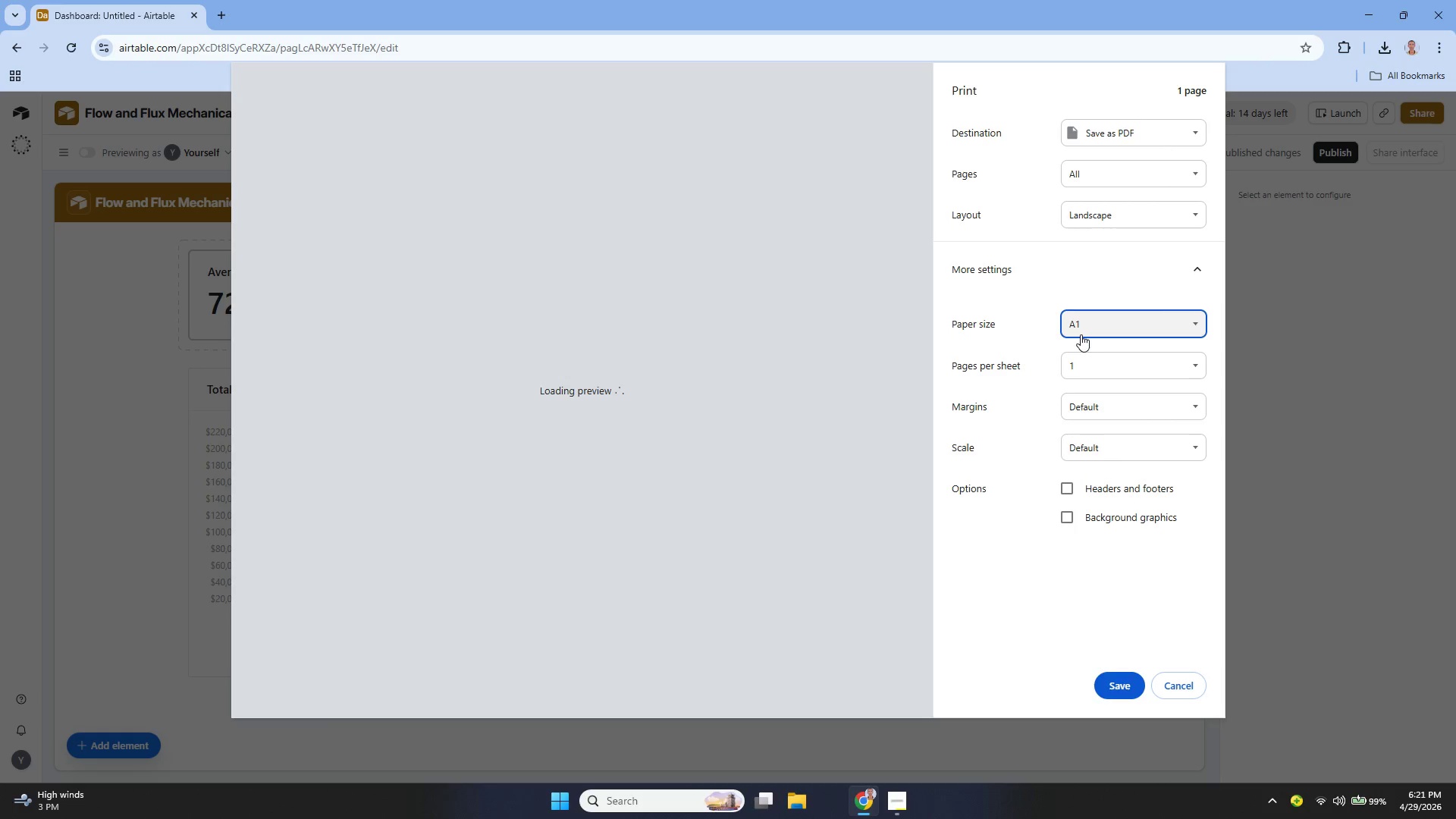 
wait(10.17)
 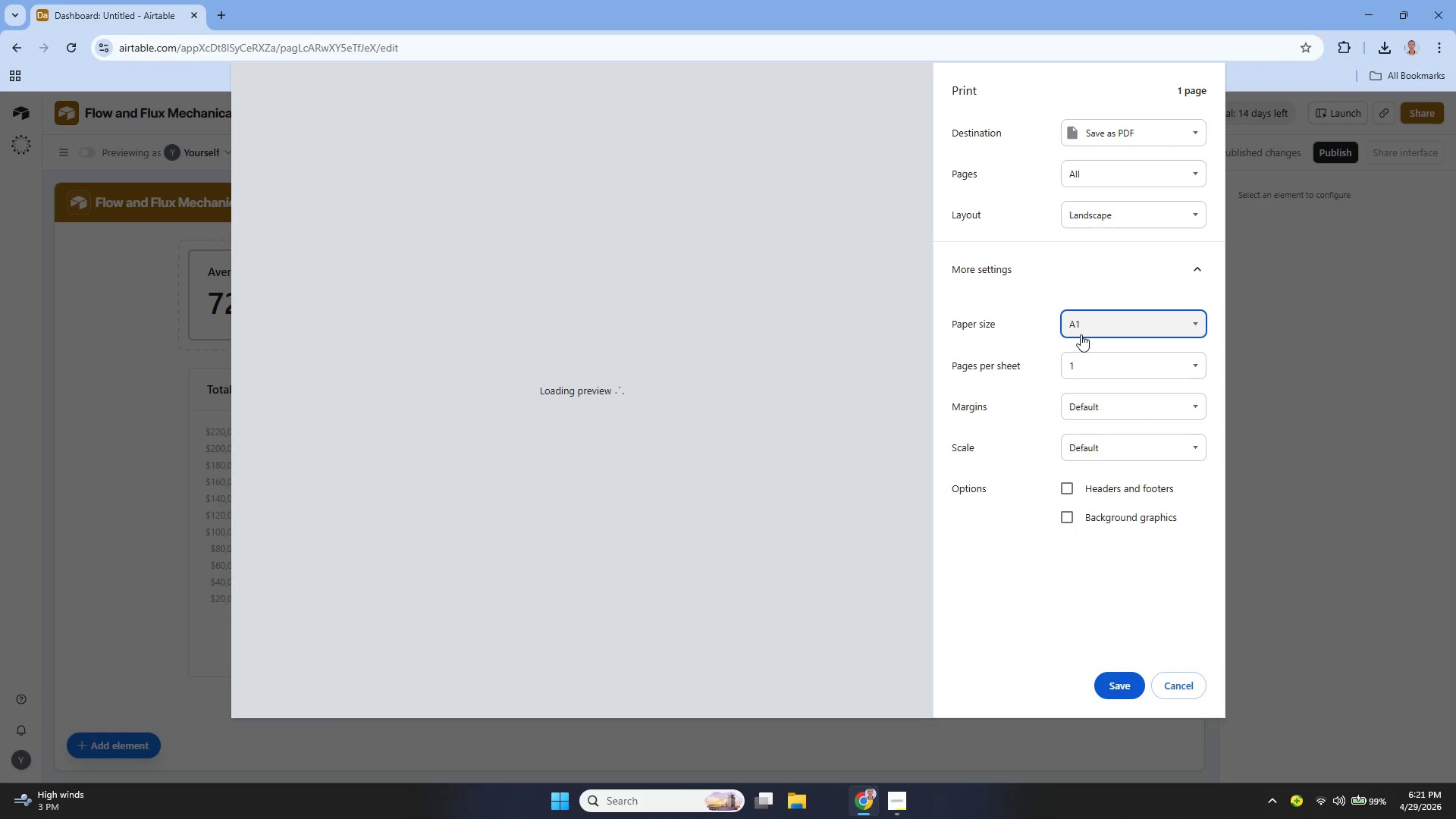 
left_click([1082, 332])
 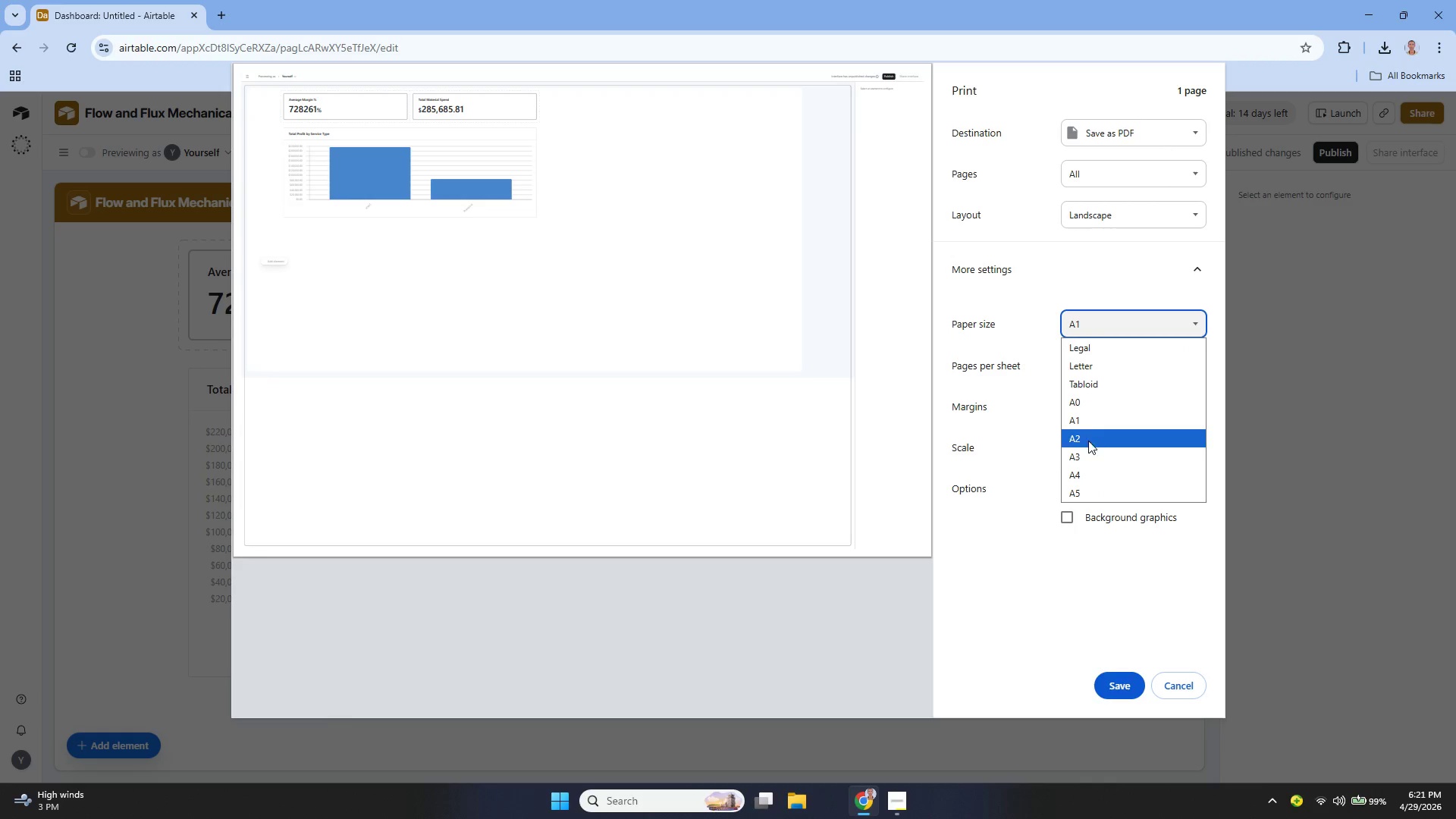 
left_click([1085, 450])
 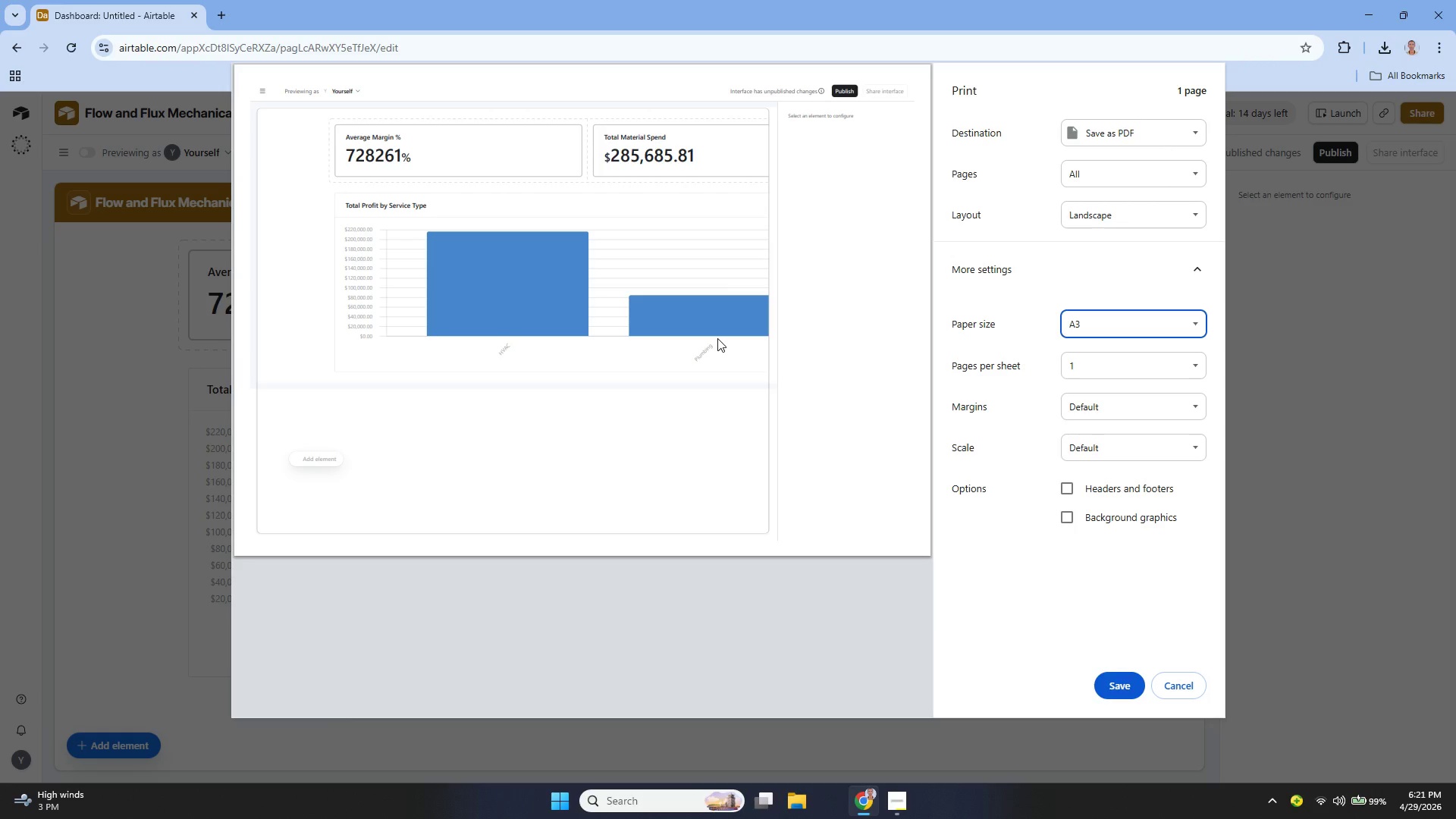 
wait(9.42)
 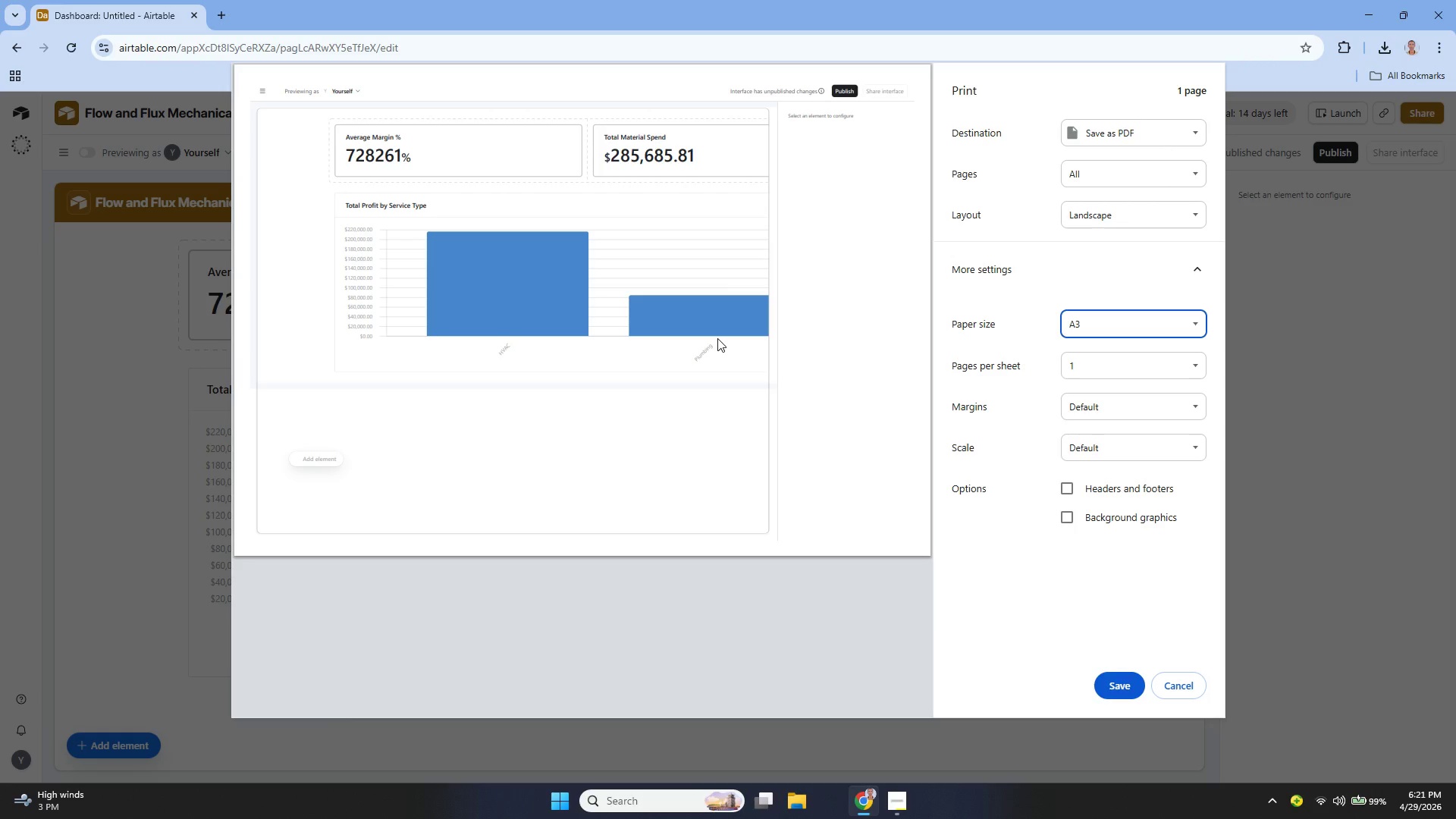 
double_click([1081, 485])
 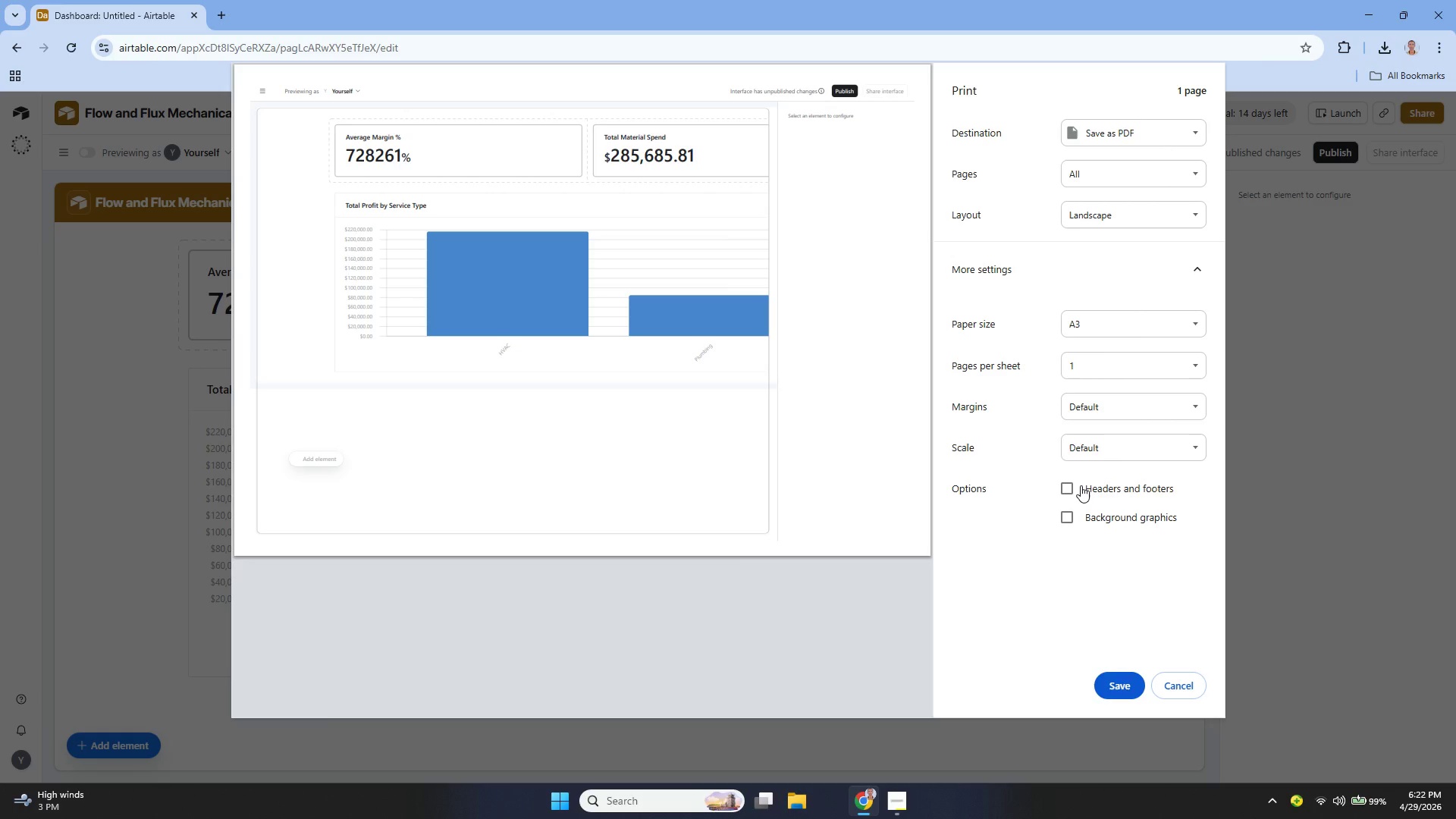 
left_click([1081, 485])
 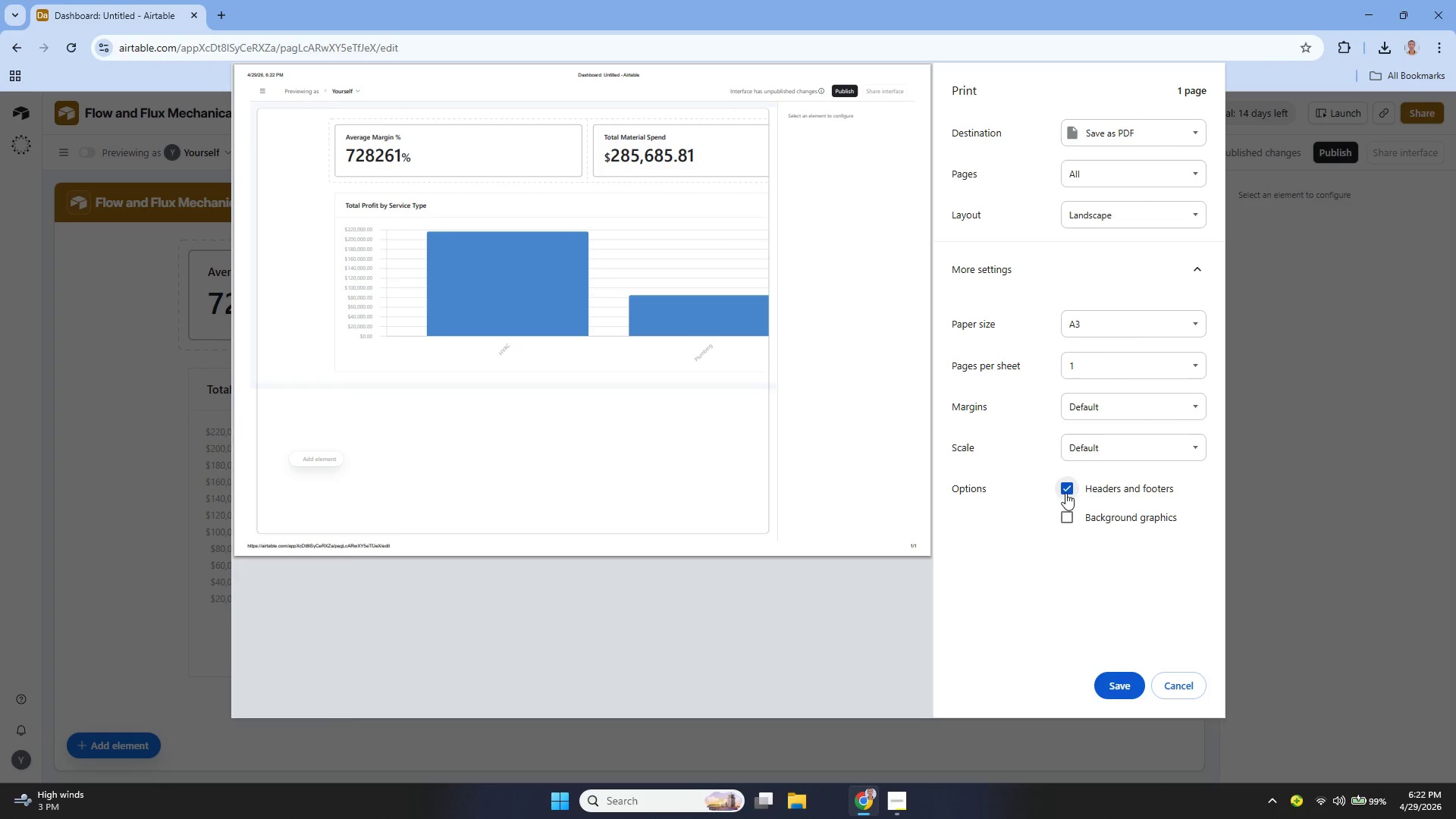 
left_click([1068, 493])
 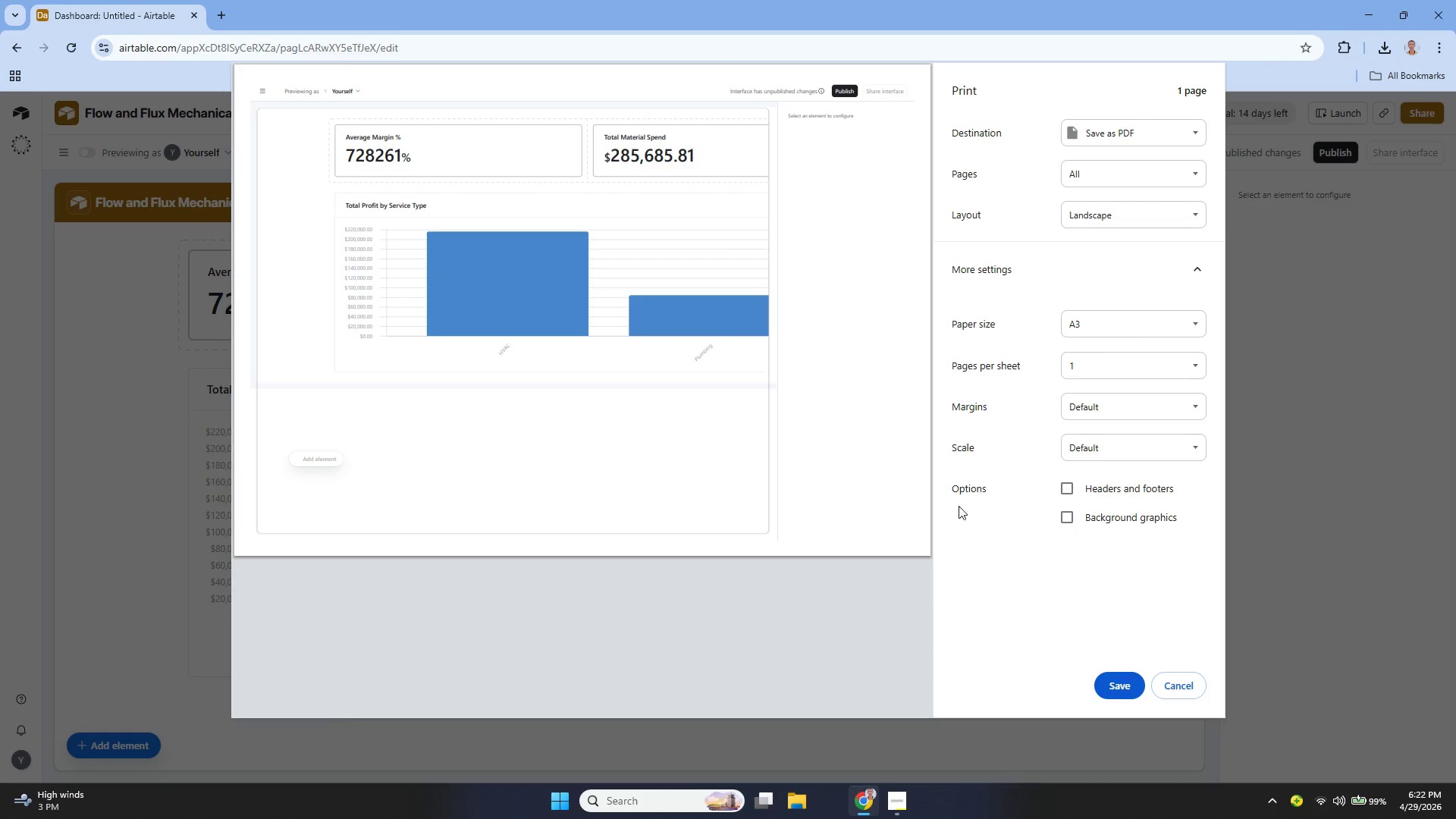 
wait(8.36)
 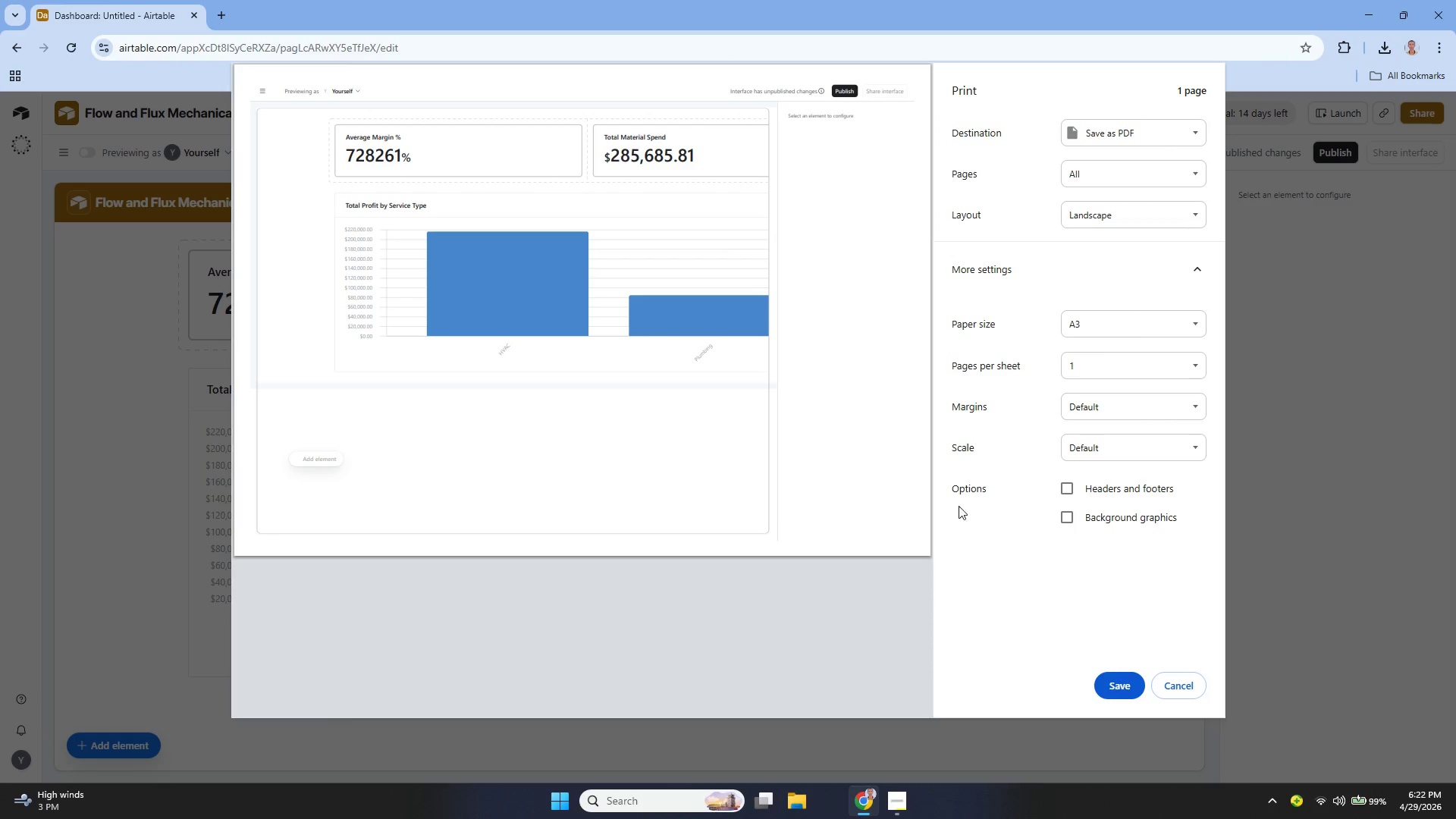 
left_click([1176, 676])
 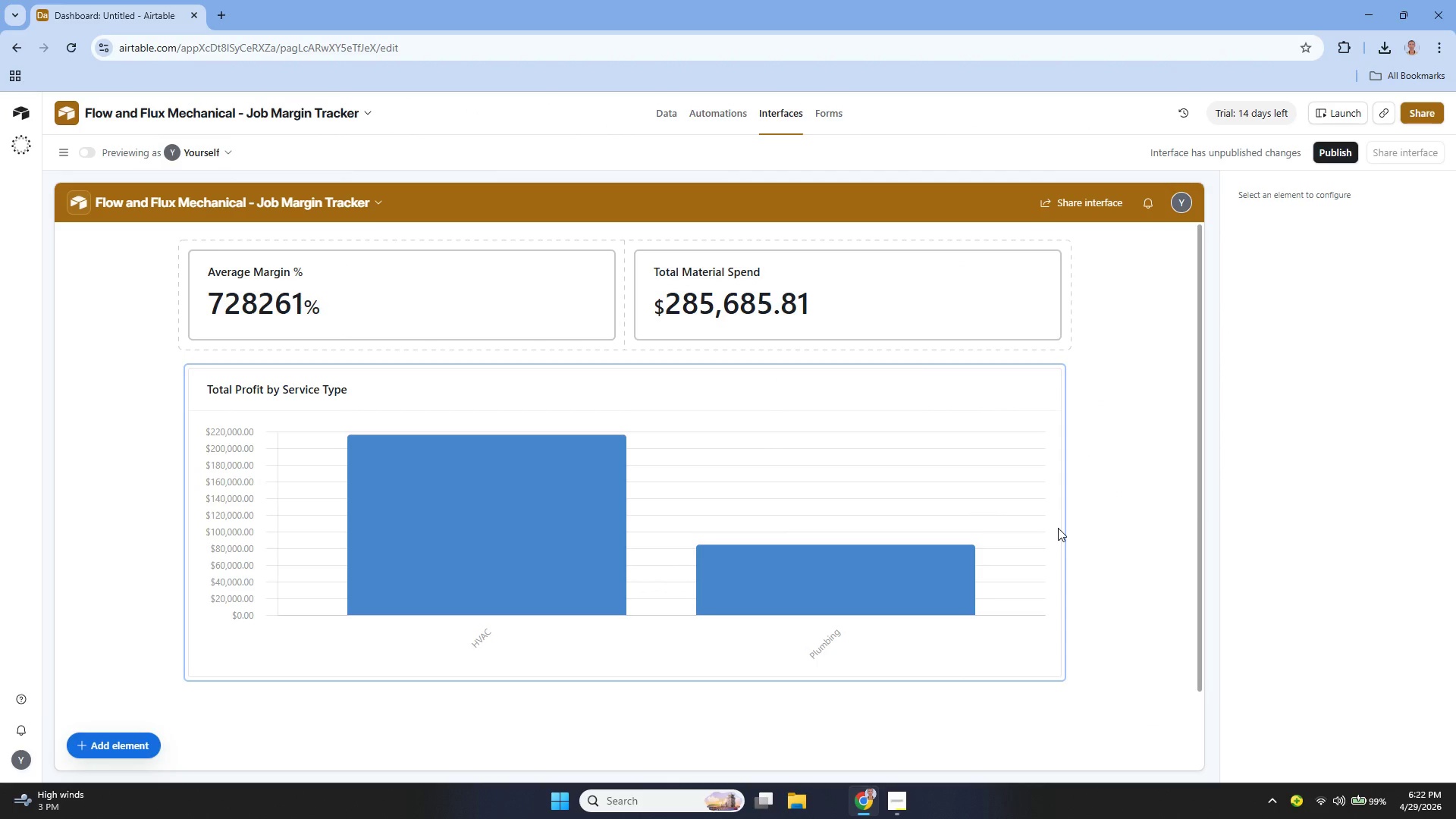 
key(Control+P)
 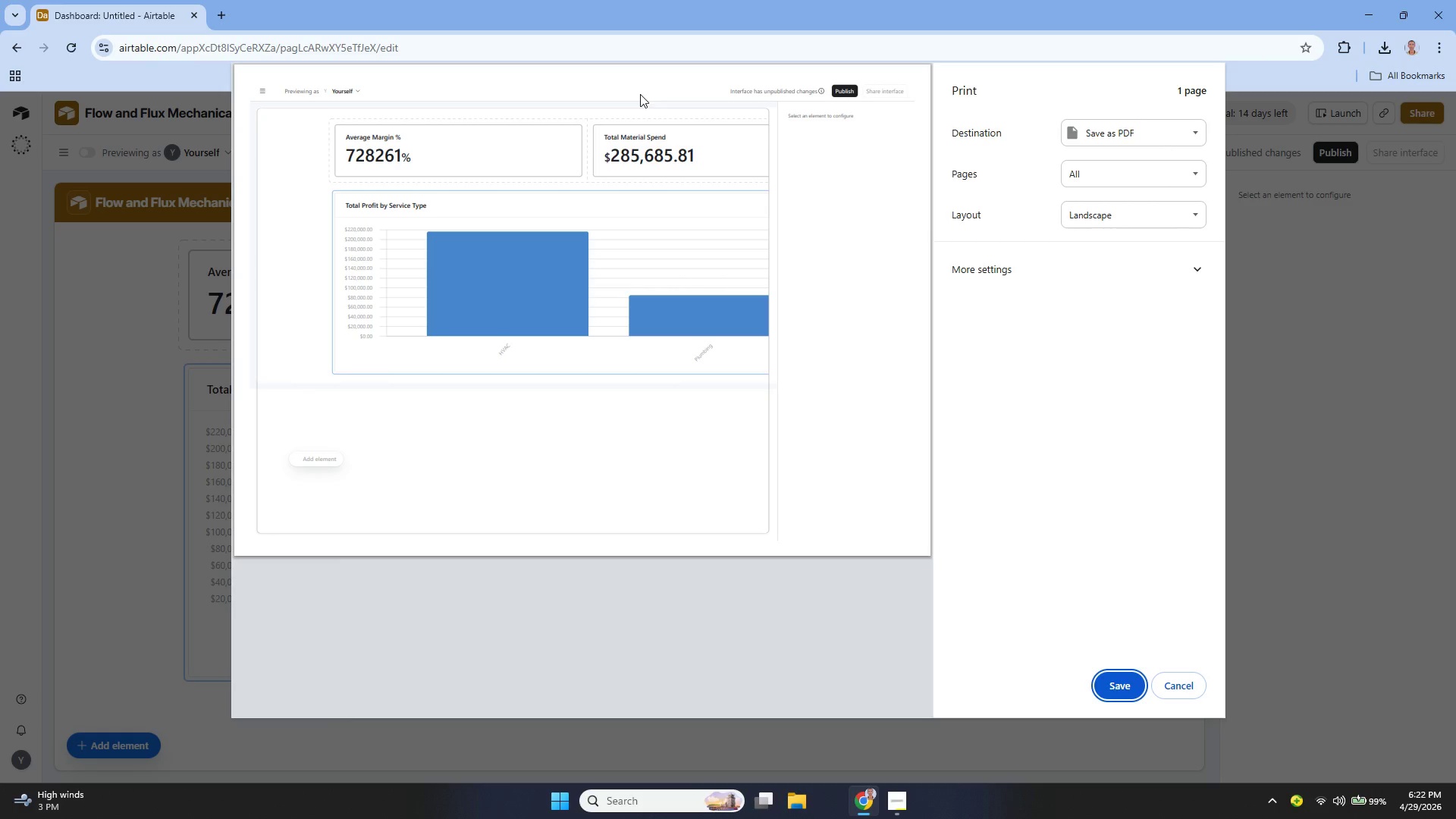 
wait(6.7)
 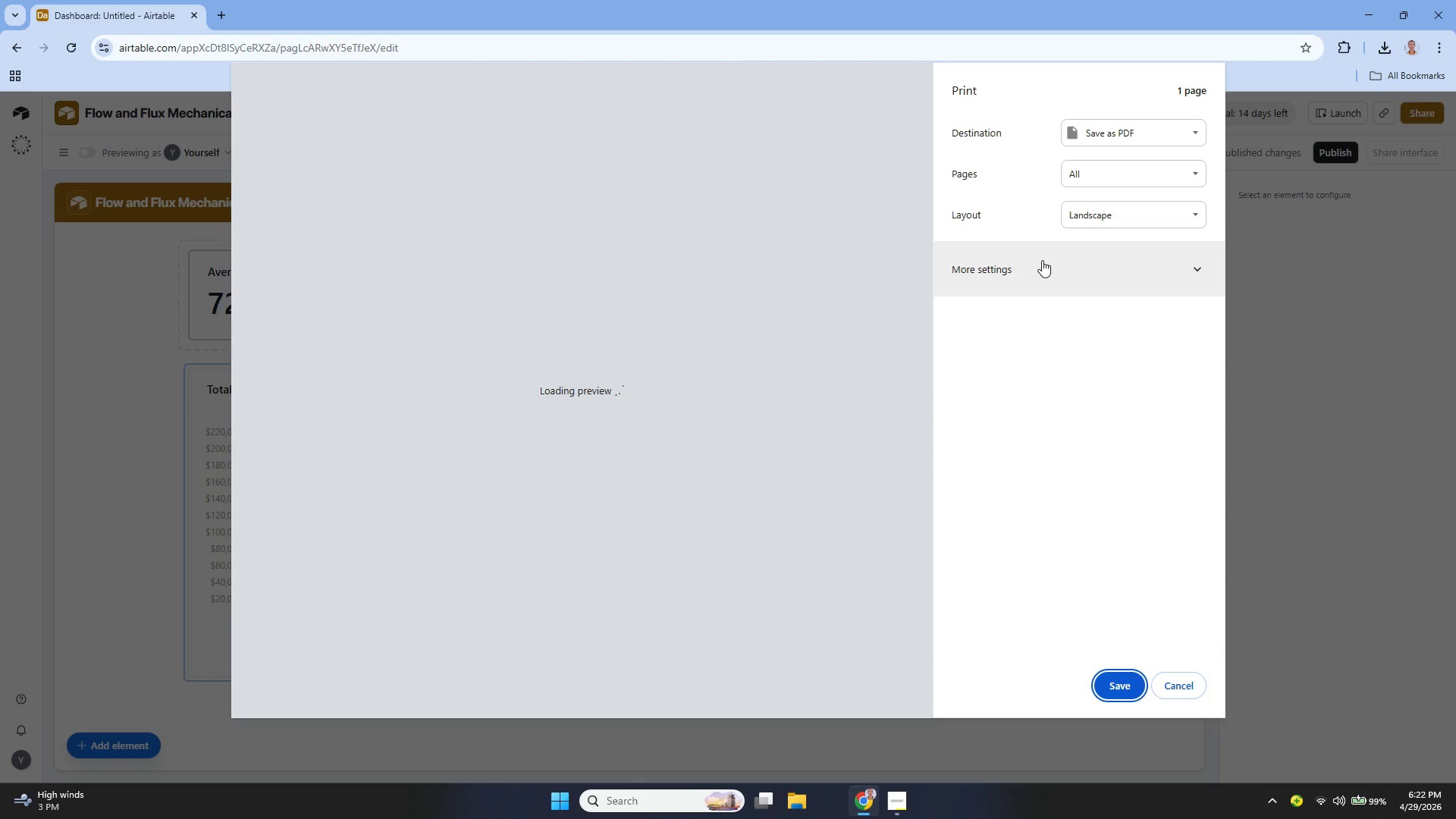 
left_click([1027, 262])
 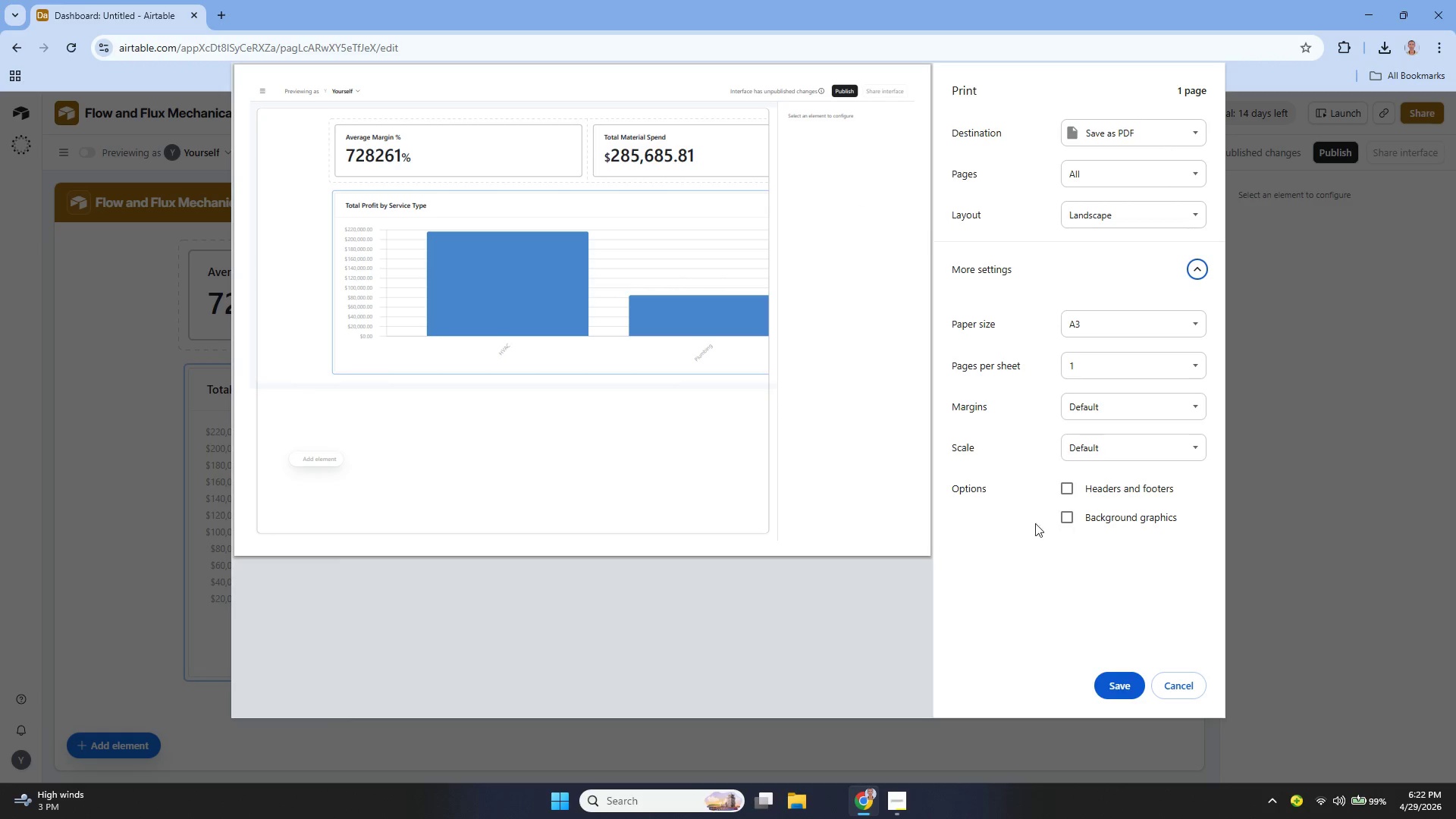 
wait(10.55)
 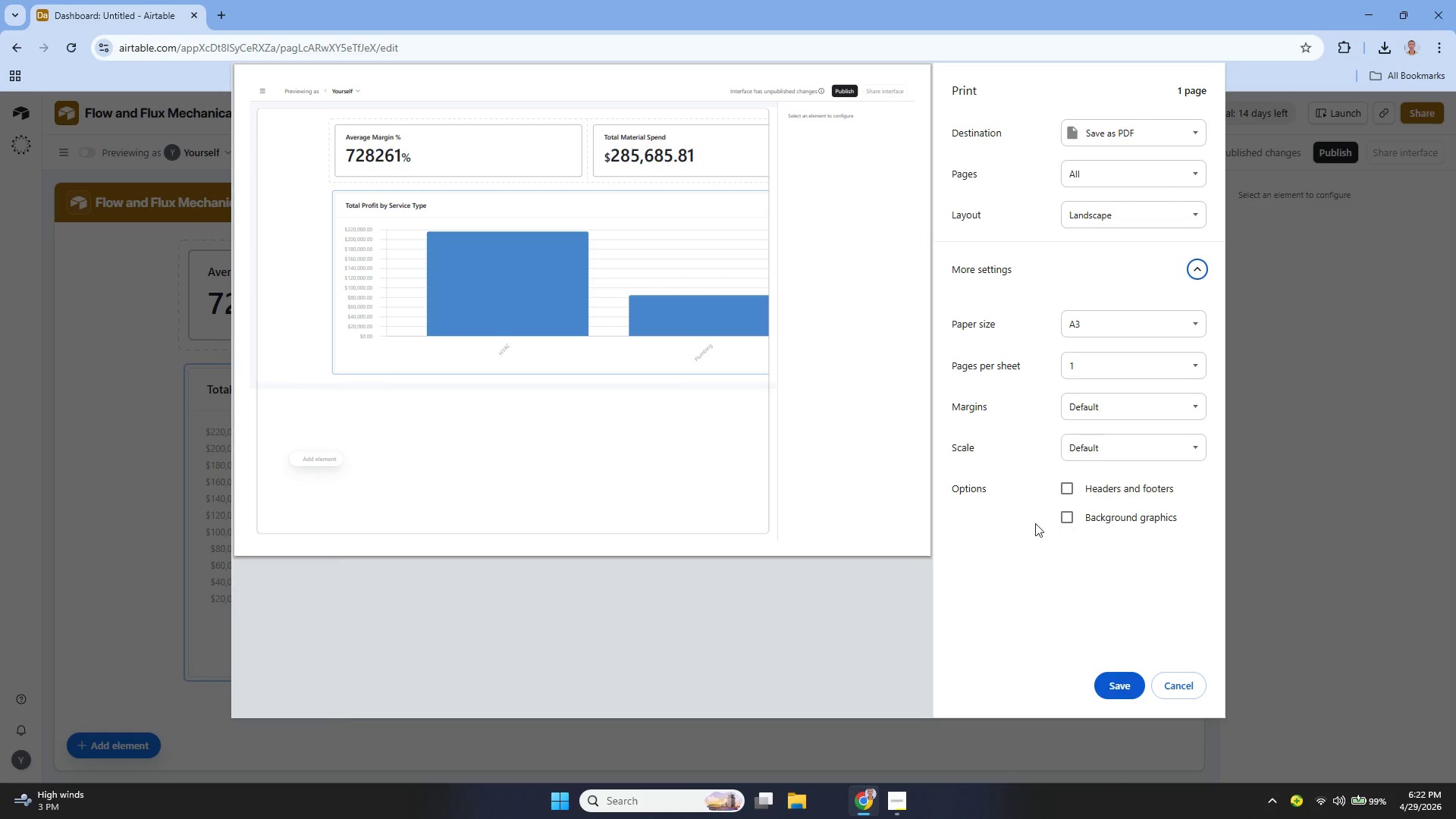 
left_click([1108, 673])
 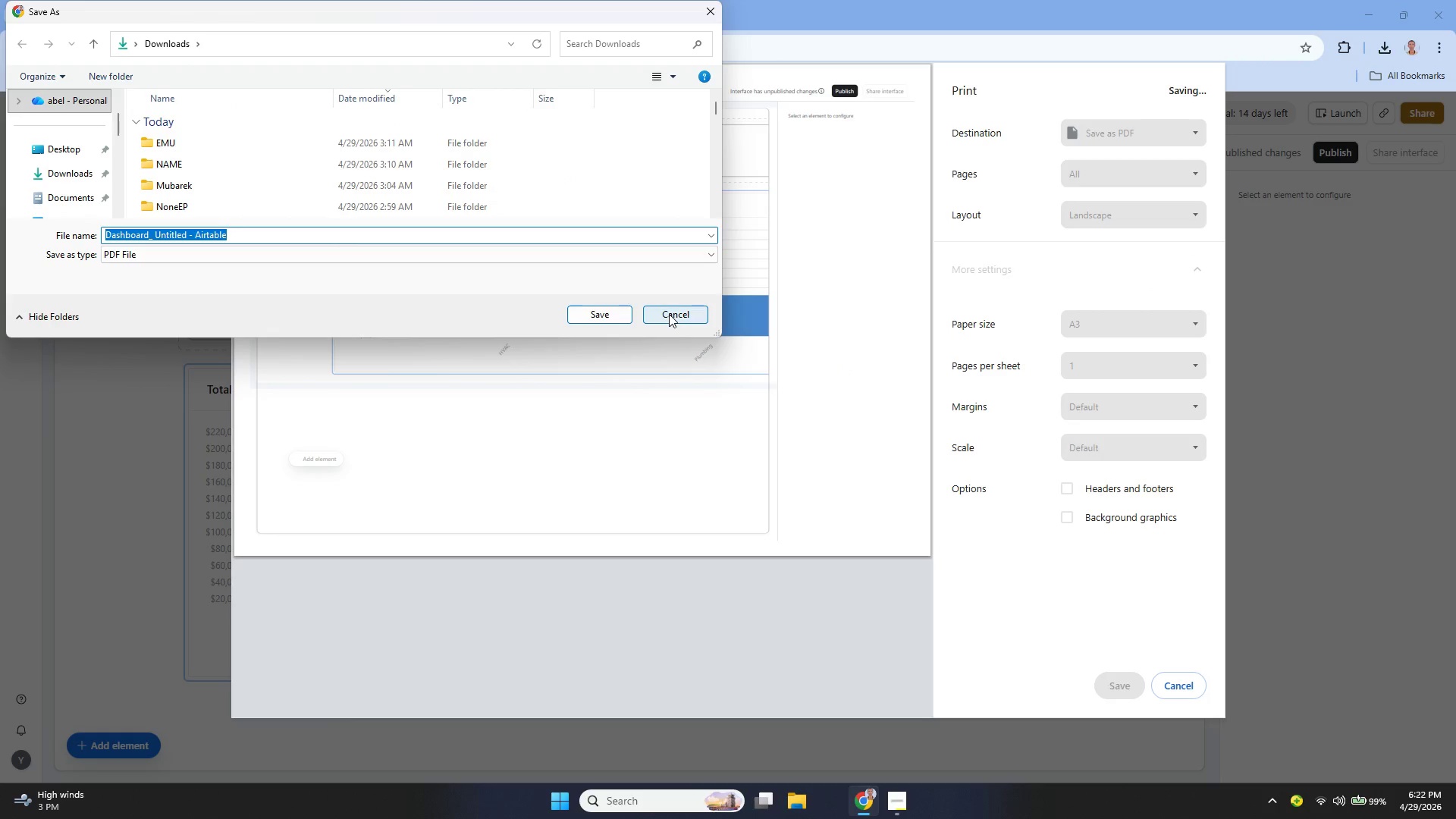 